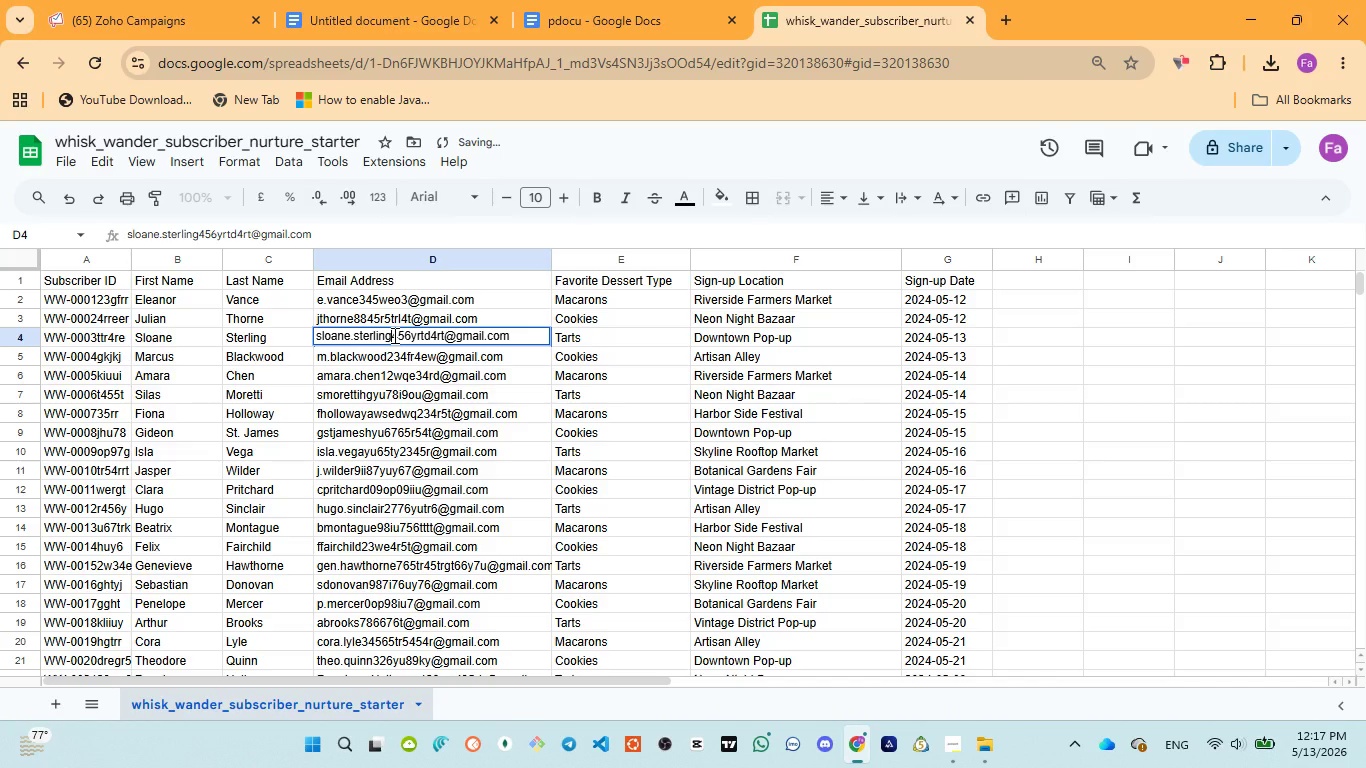 
key(G)
 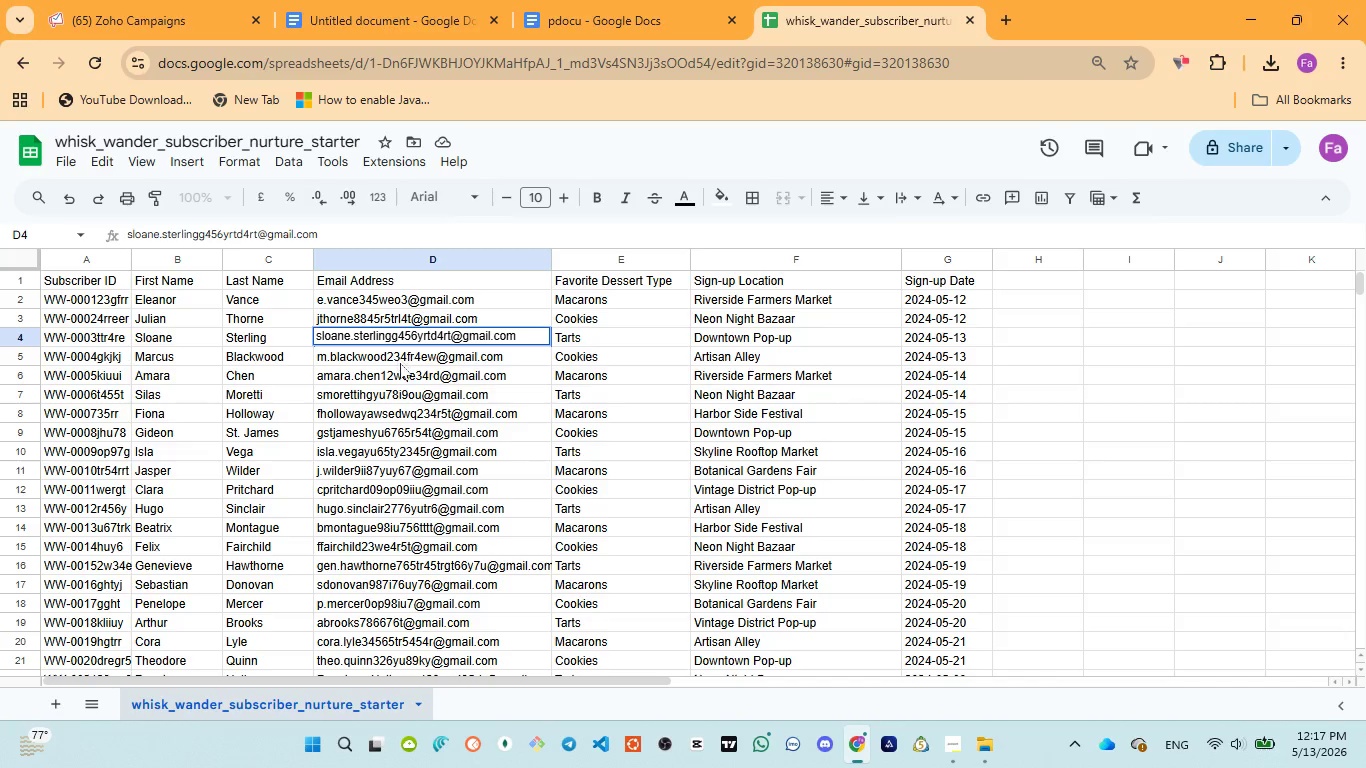 
double_click([403, 351])
 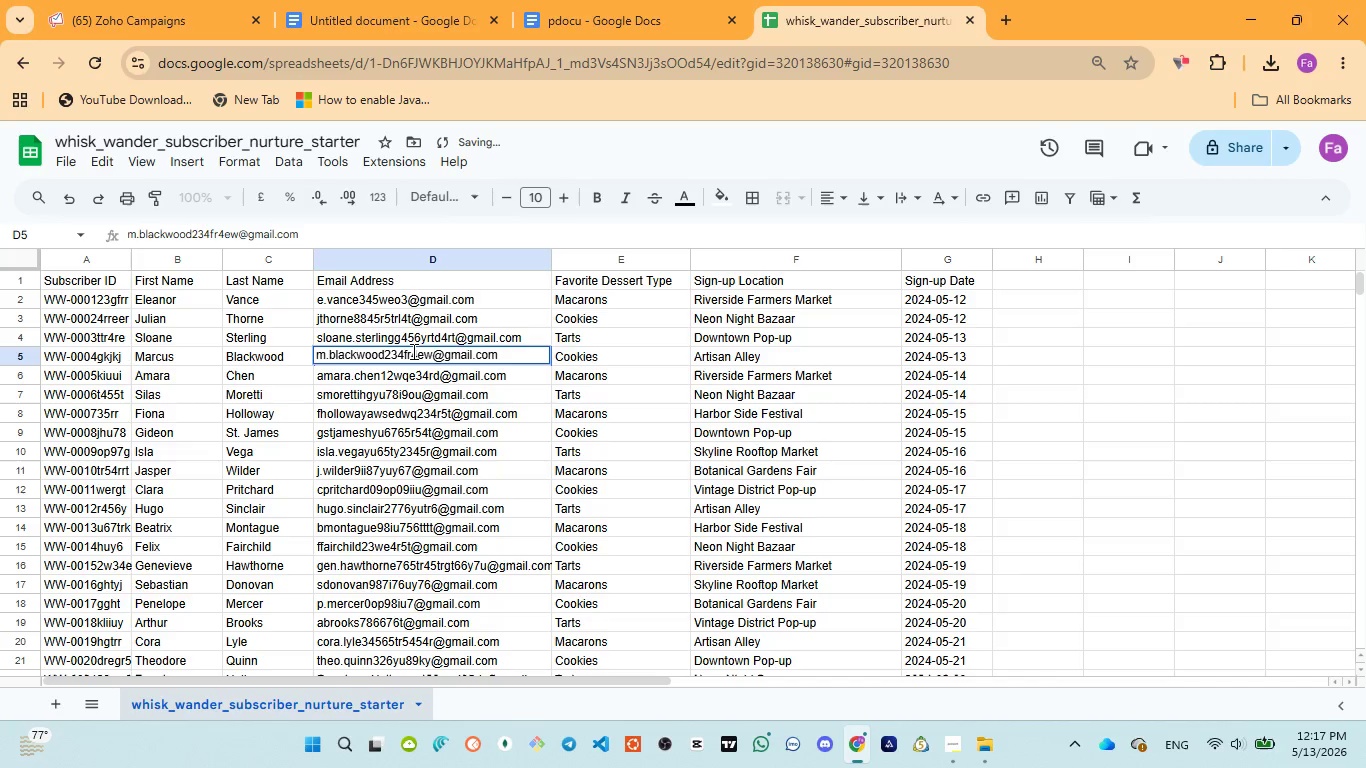 
left_click([412, 351])
 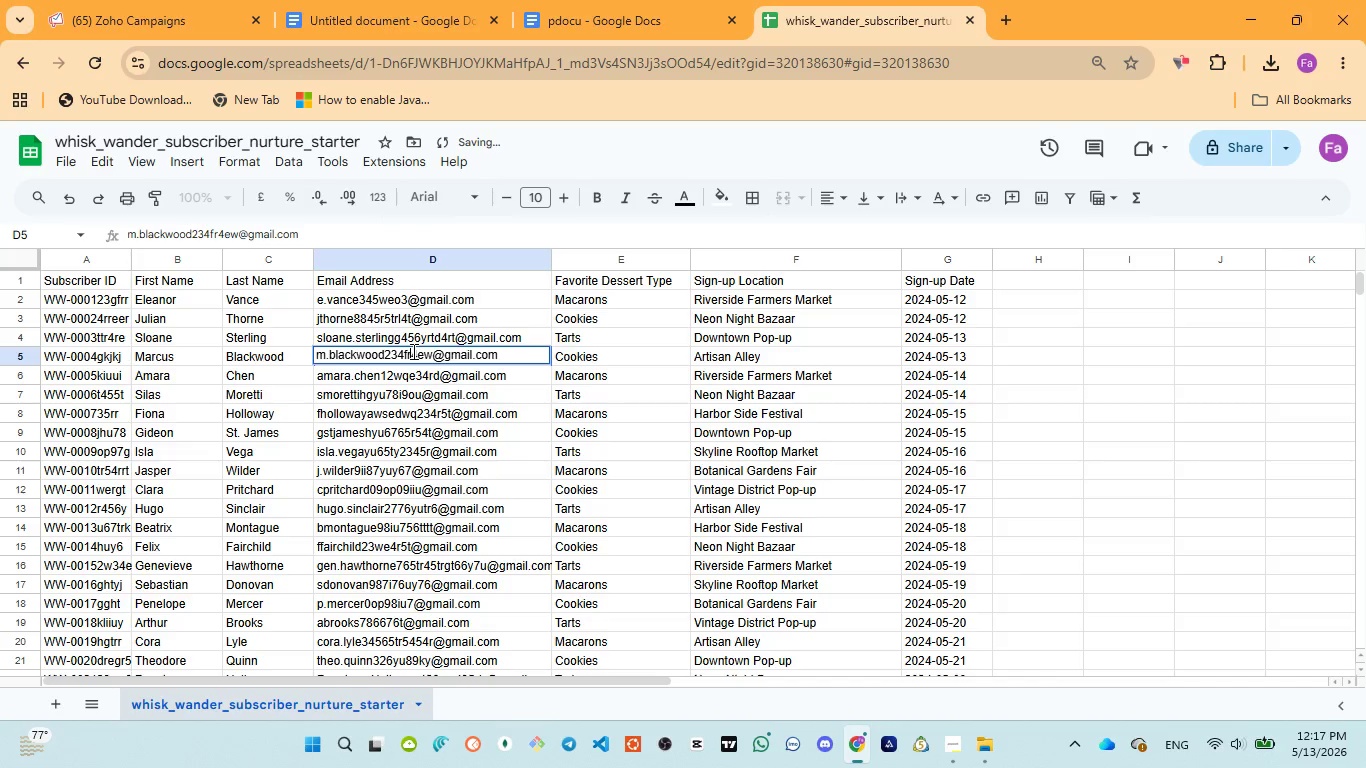 
type(ht)
 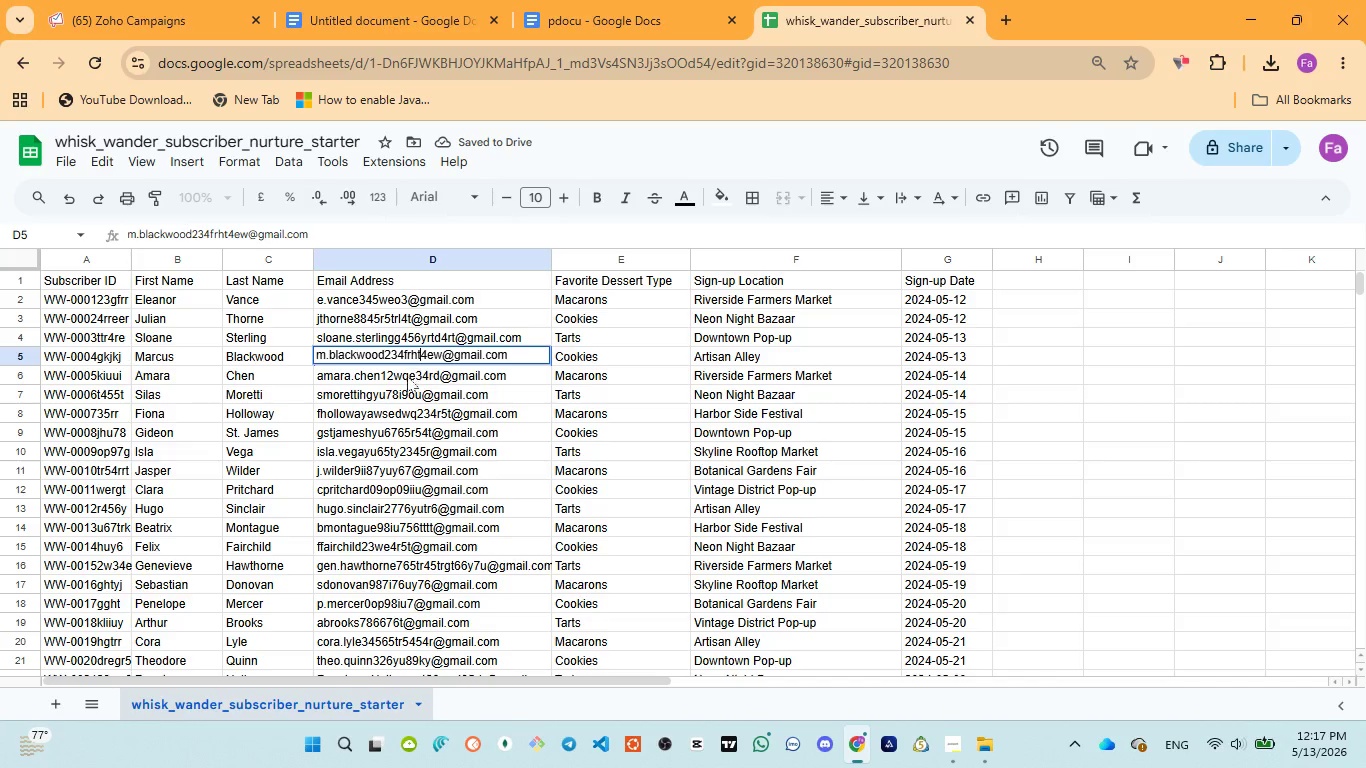 
double_click([407, 376])
 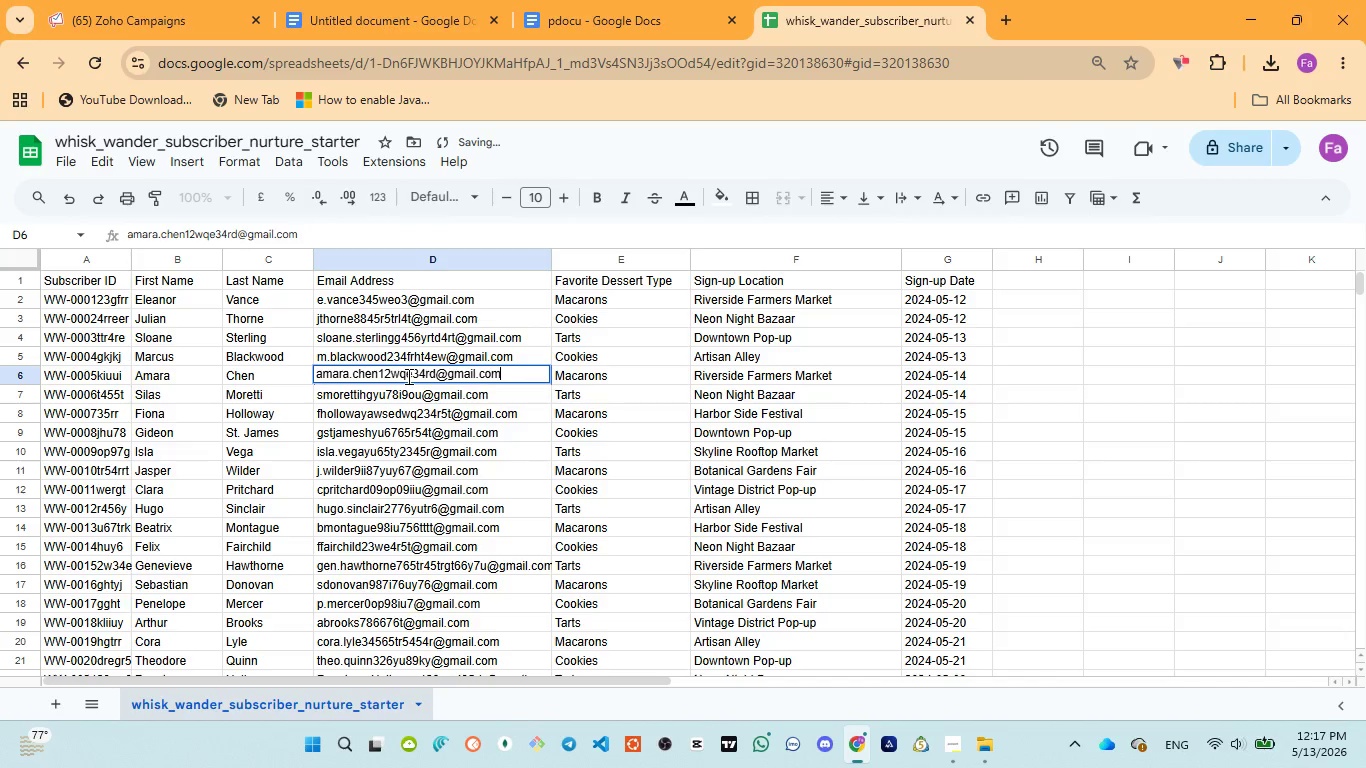 
left_click([407, 376])
 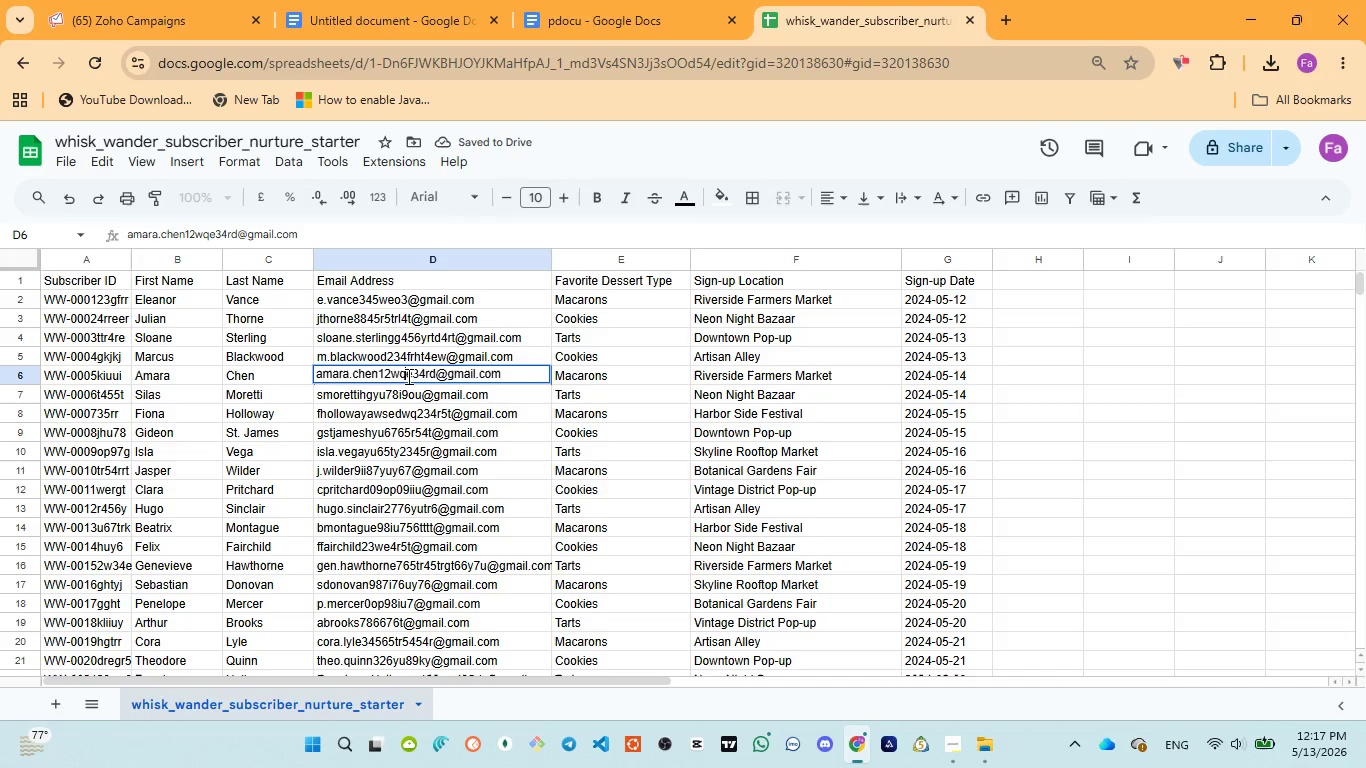 
type(er)
 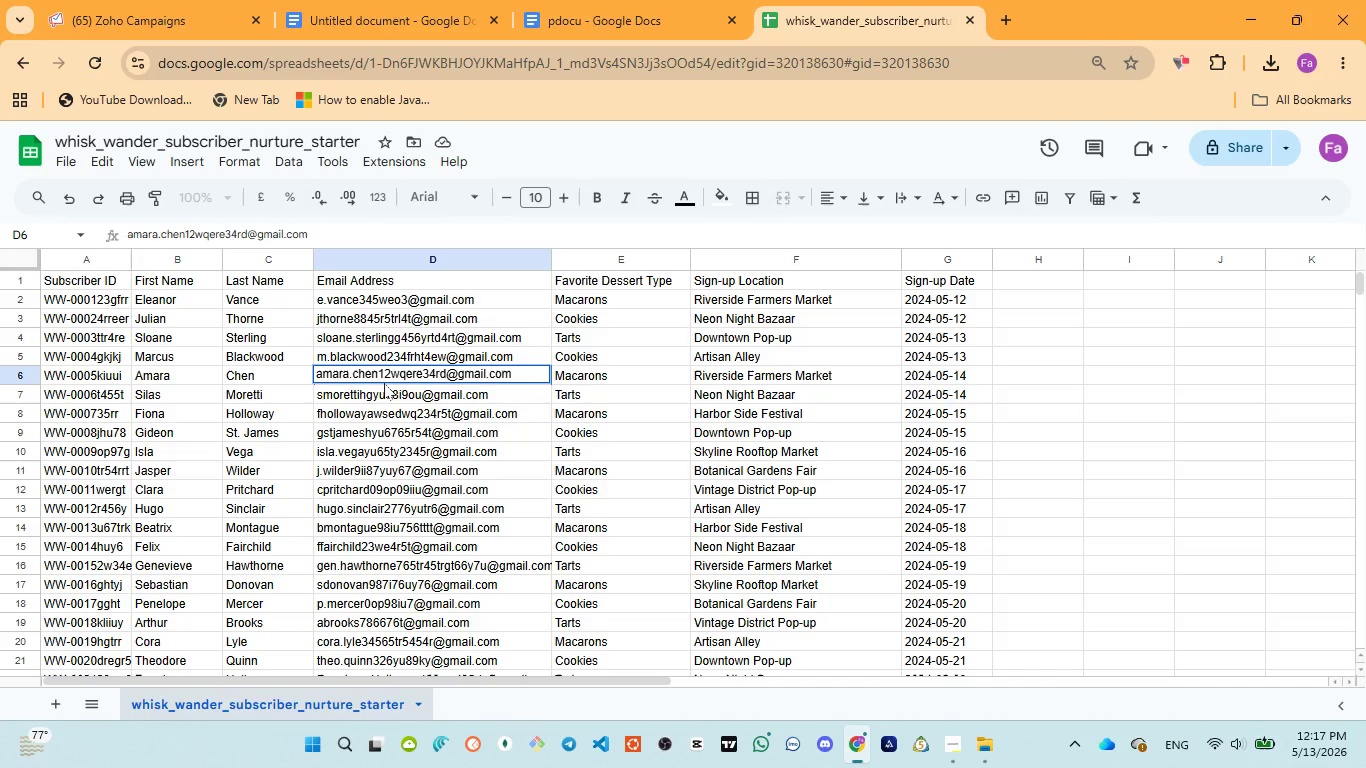 
wait(5.19)
 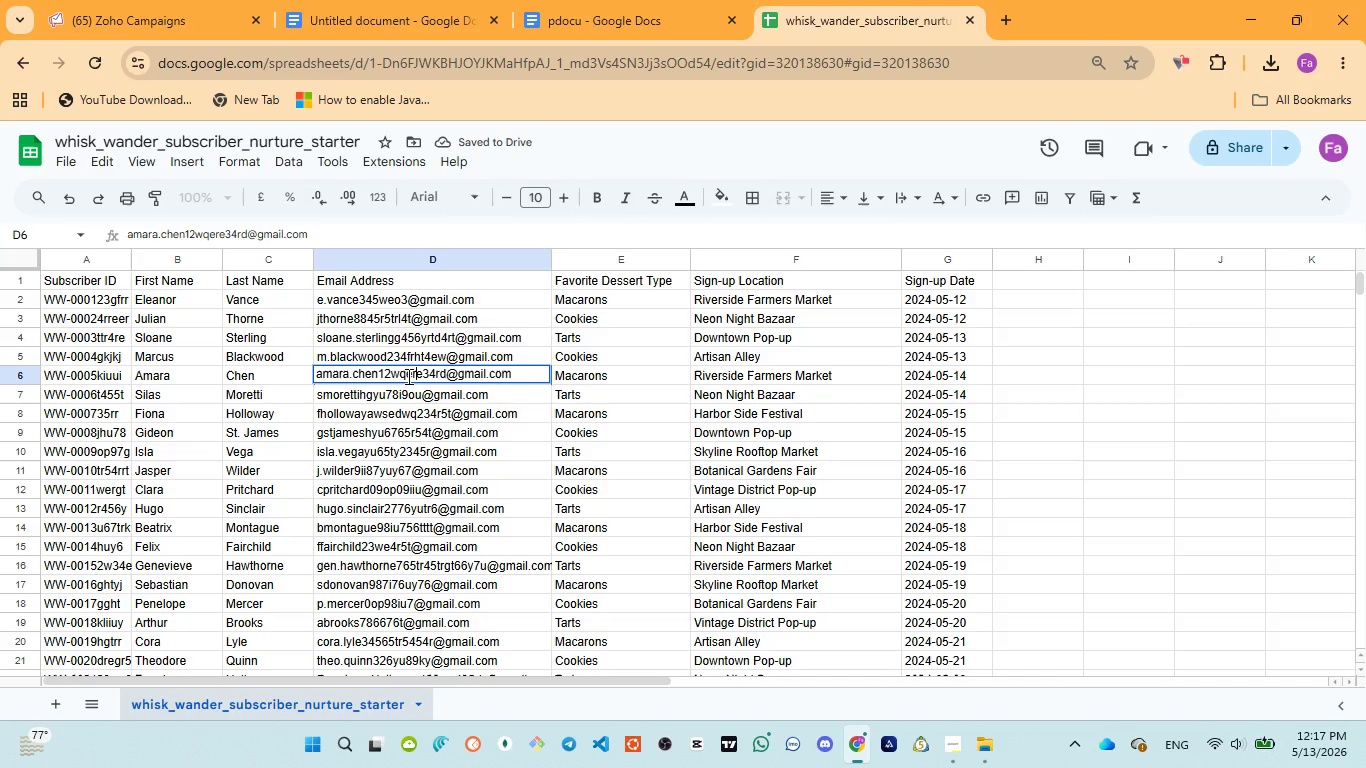 
double_click([399, 399])
 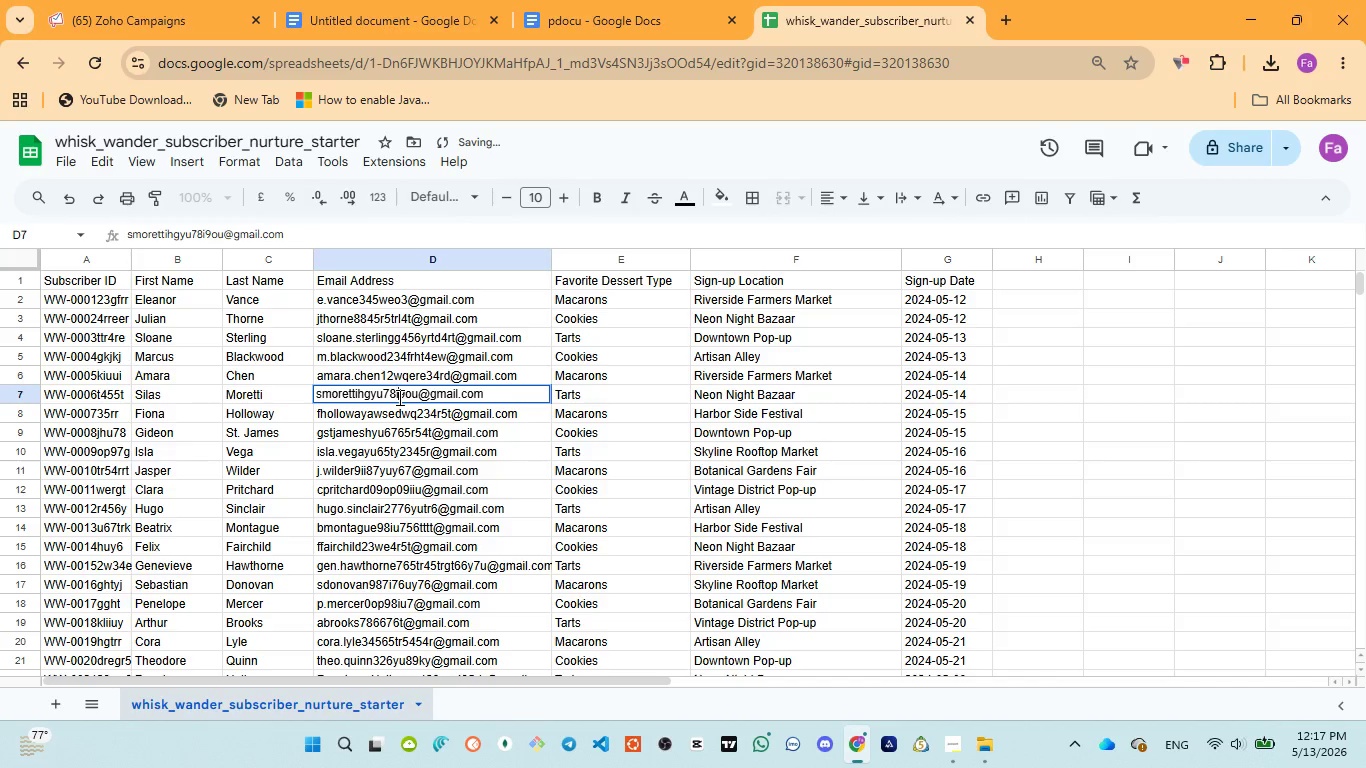 
left_click([398, 397])
 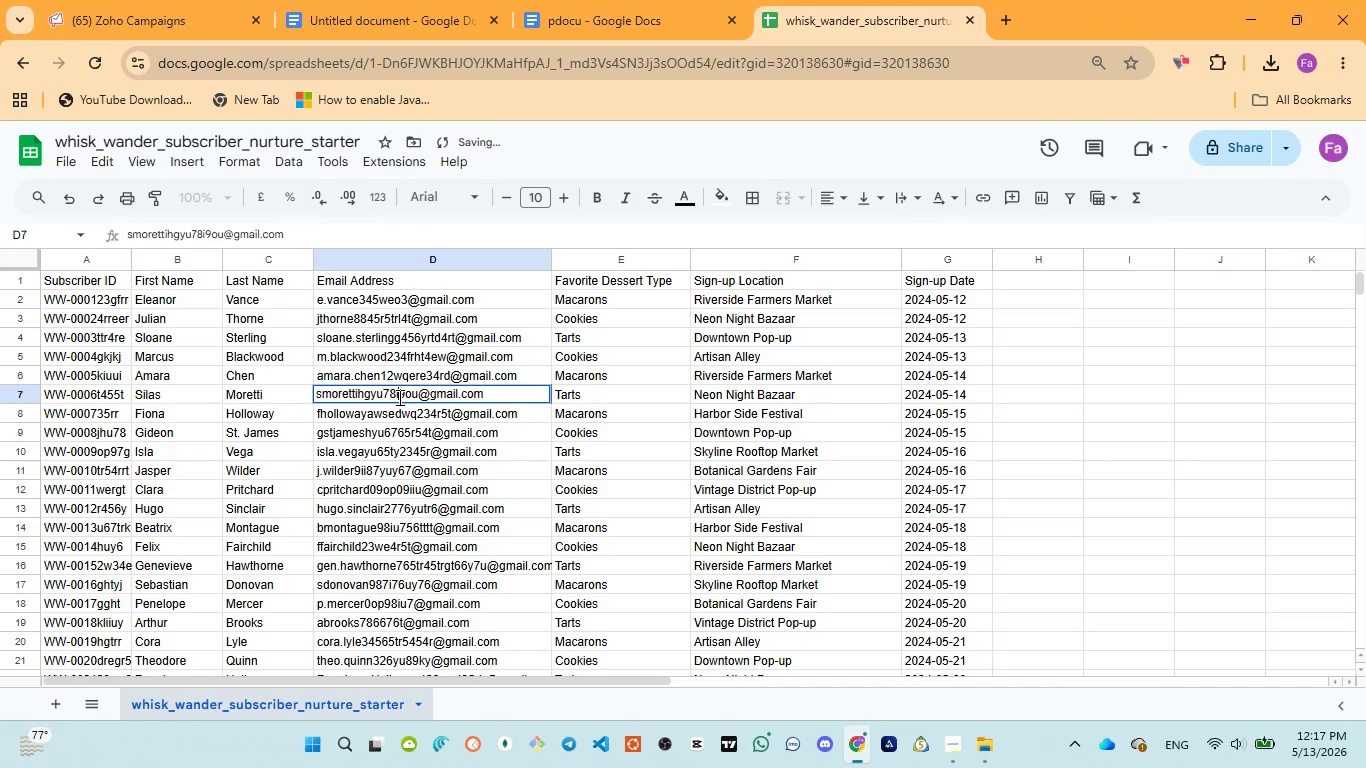 
type(ou)
 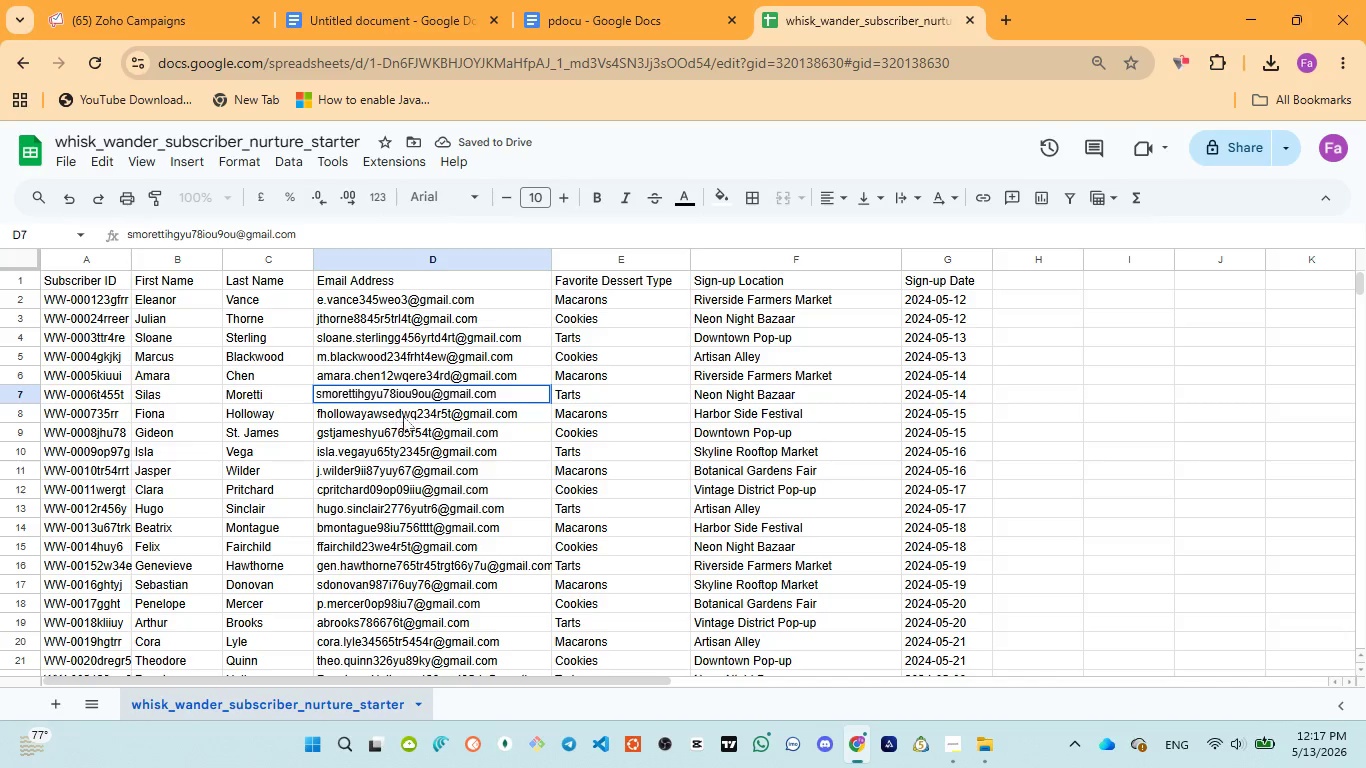 
double_click([405, 416])
 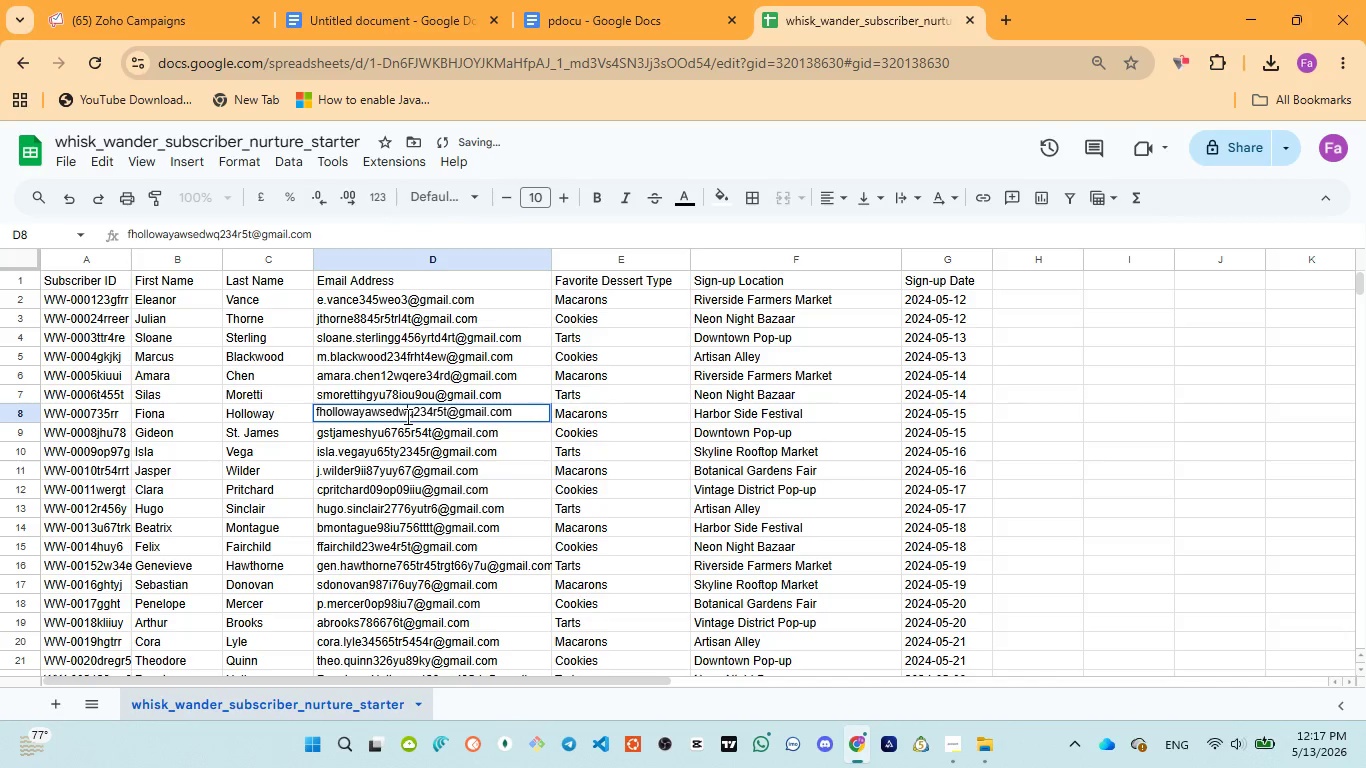 
left_click([406, 416])
 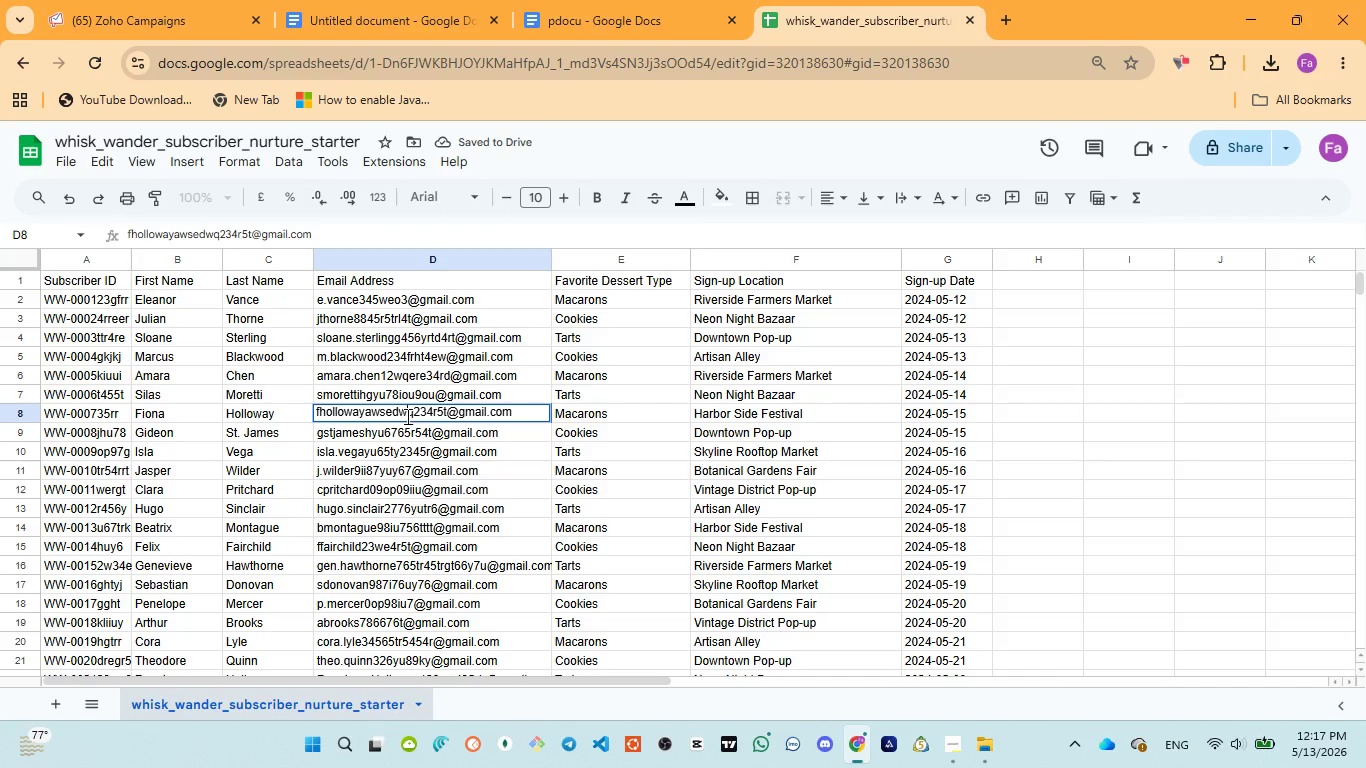 
type(43)
 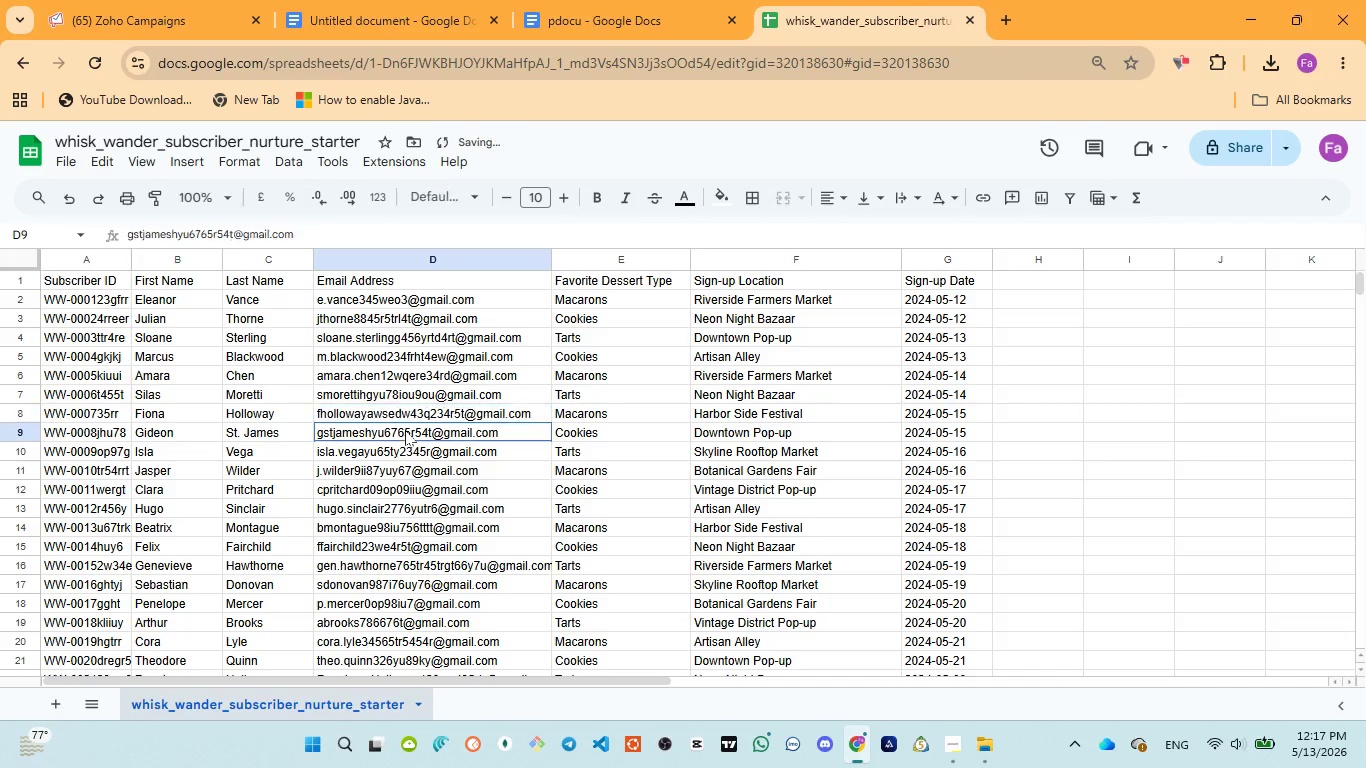 
double_click([405, 430])
 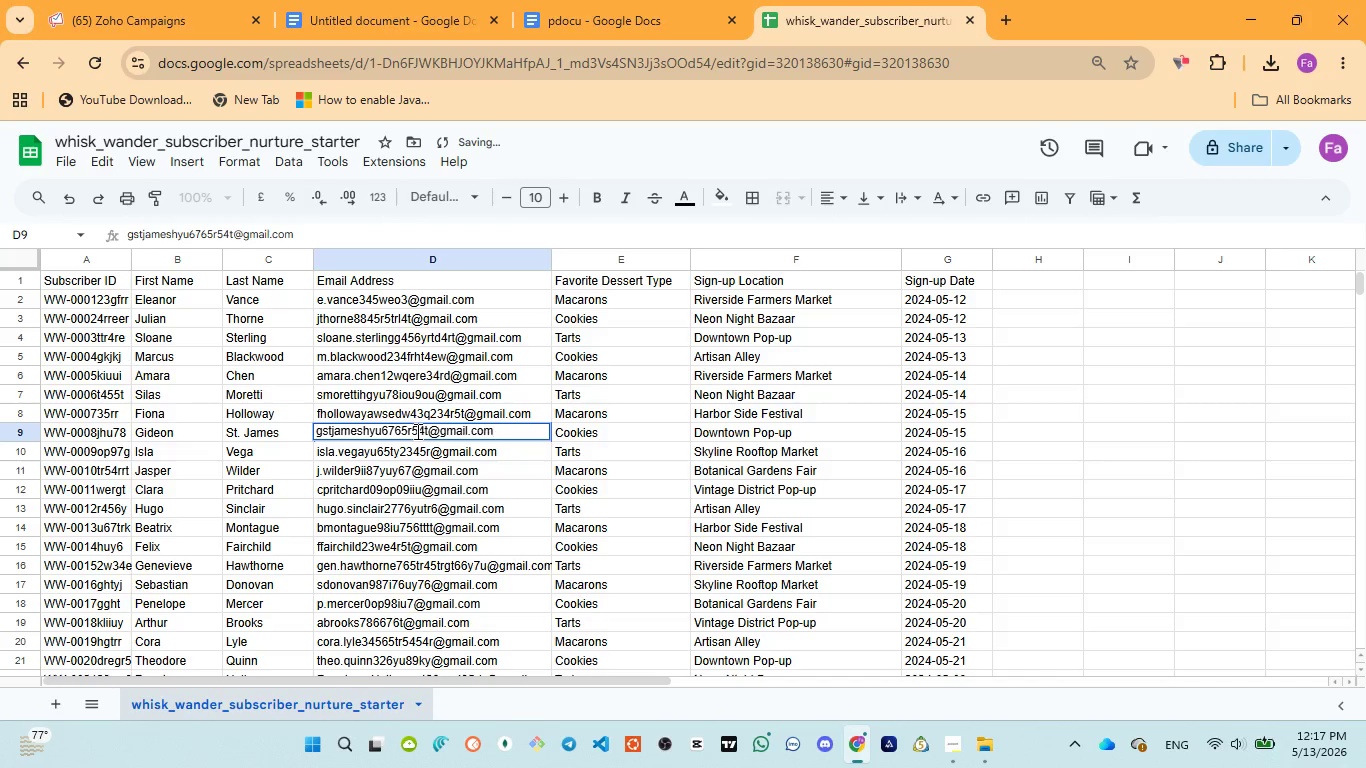 
left_click([416, 431])
 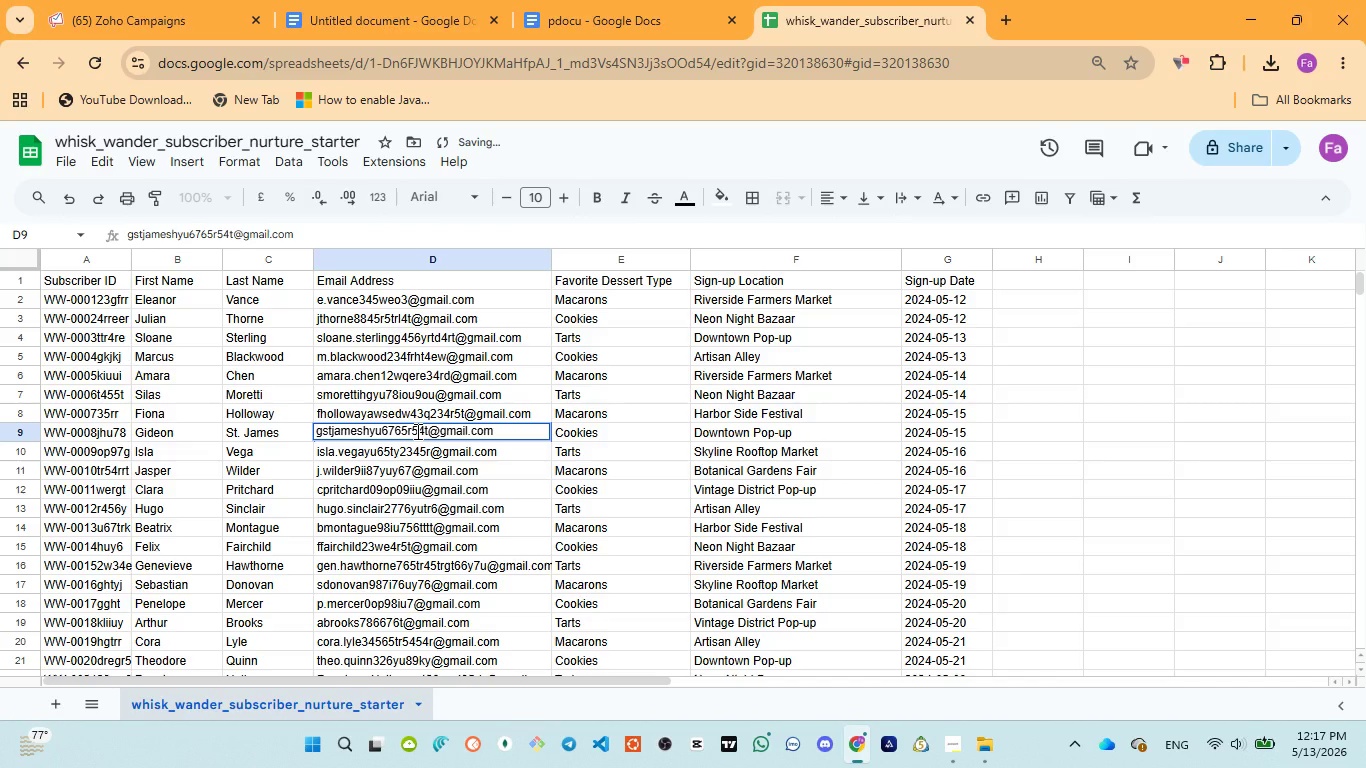 
type(3w2)
 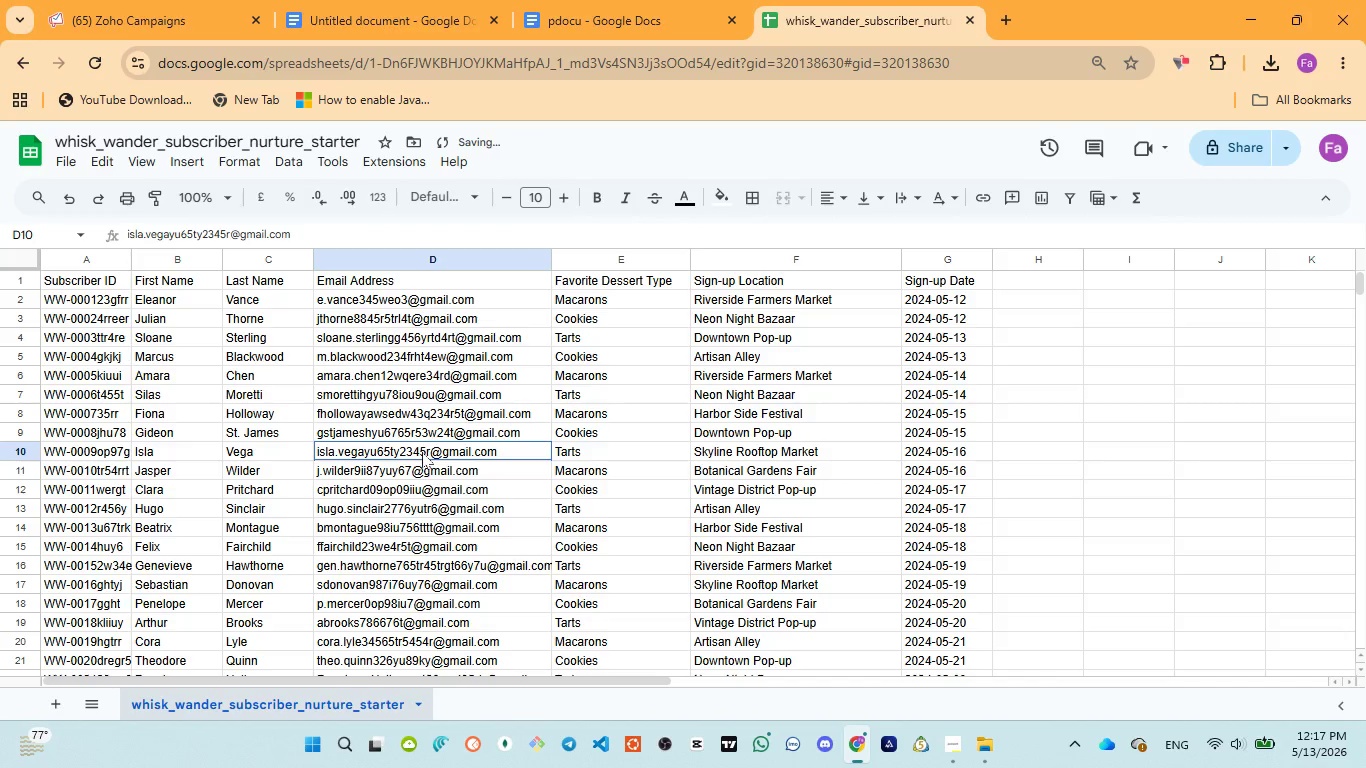 
double_click([422, 452])
 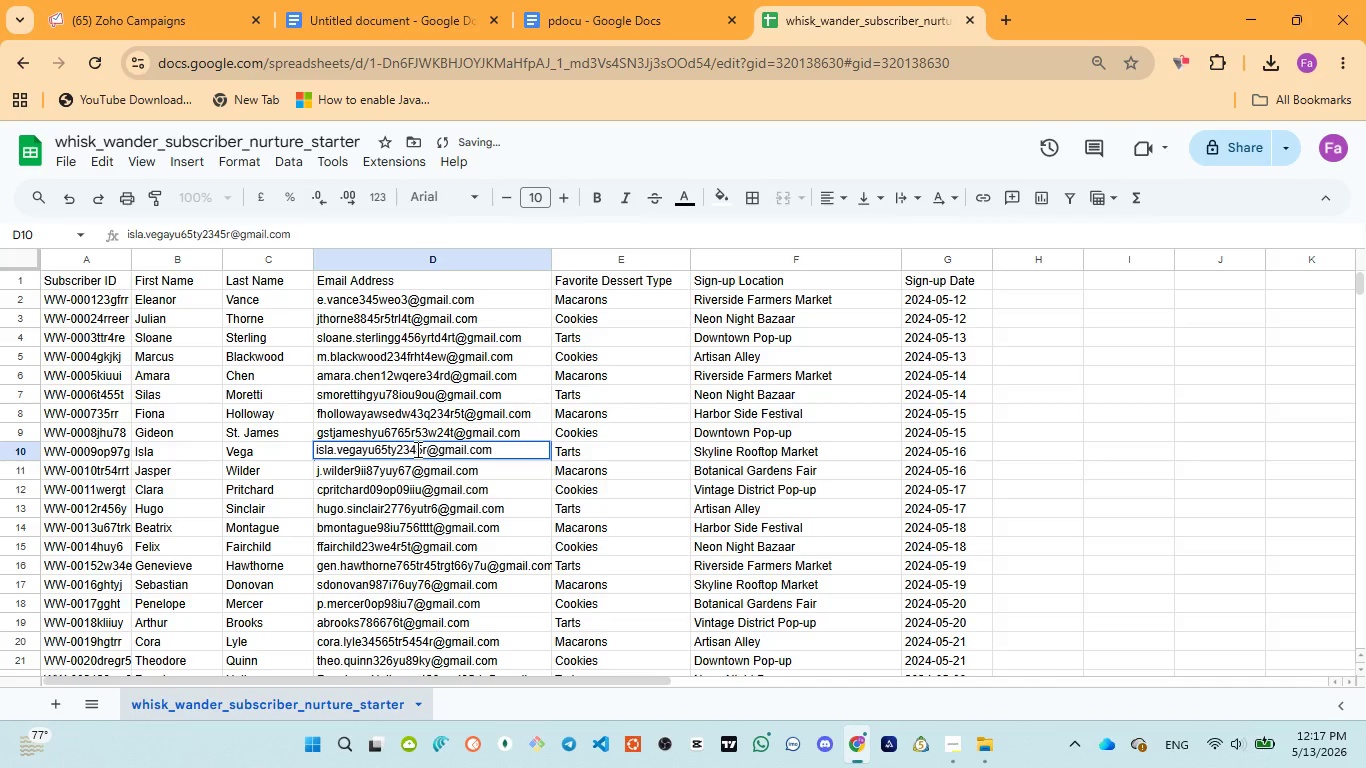 
type(t5r)
 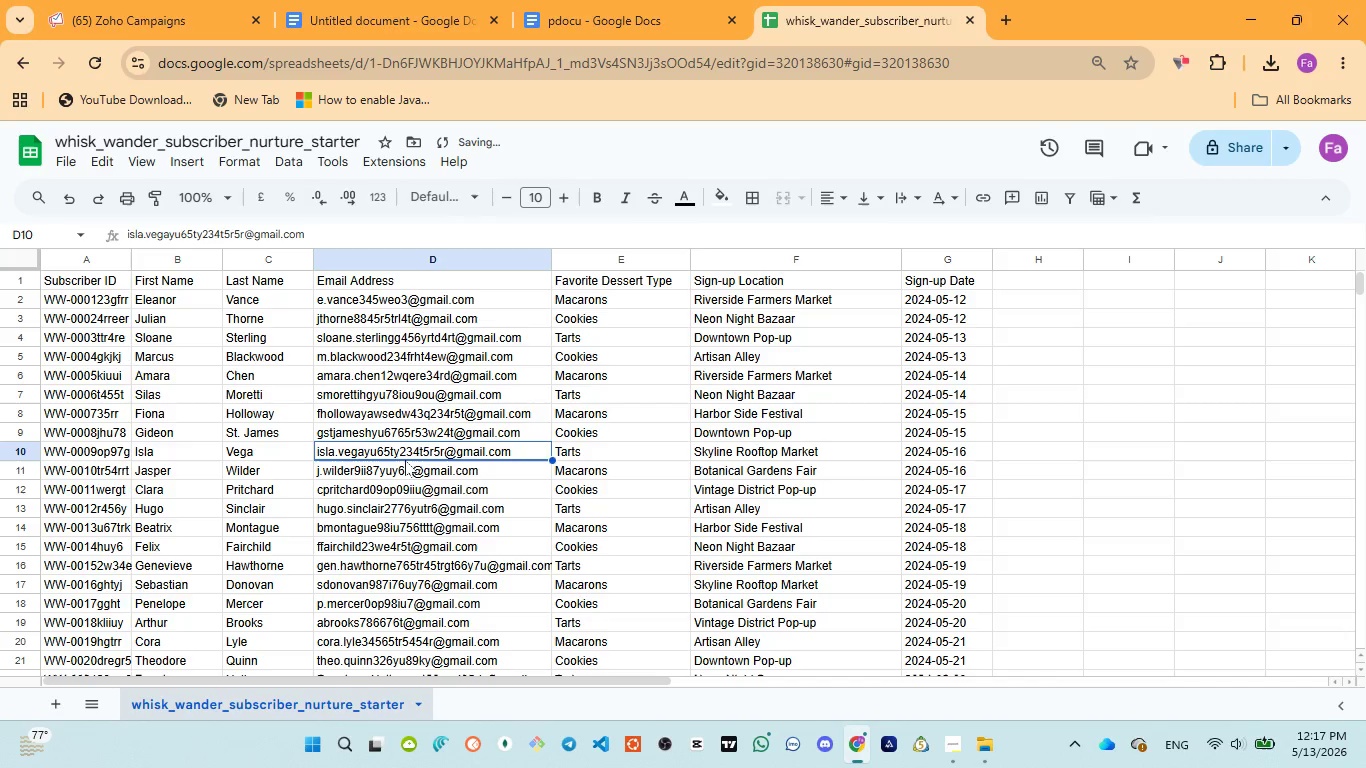 
double_click([405, 460])
 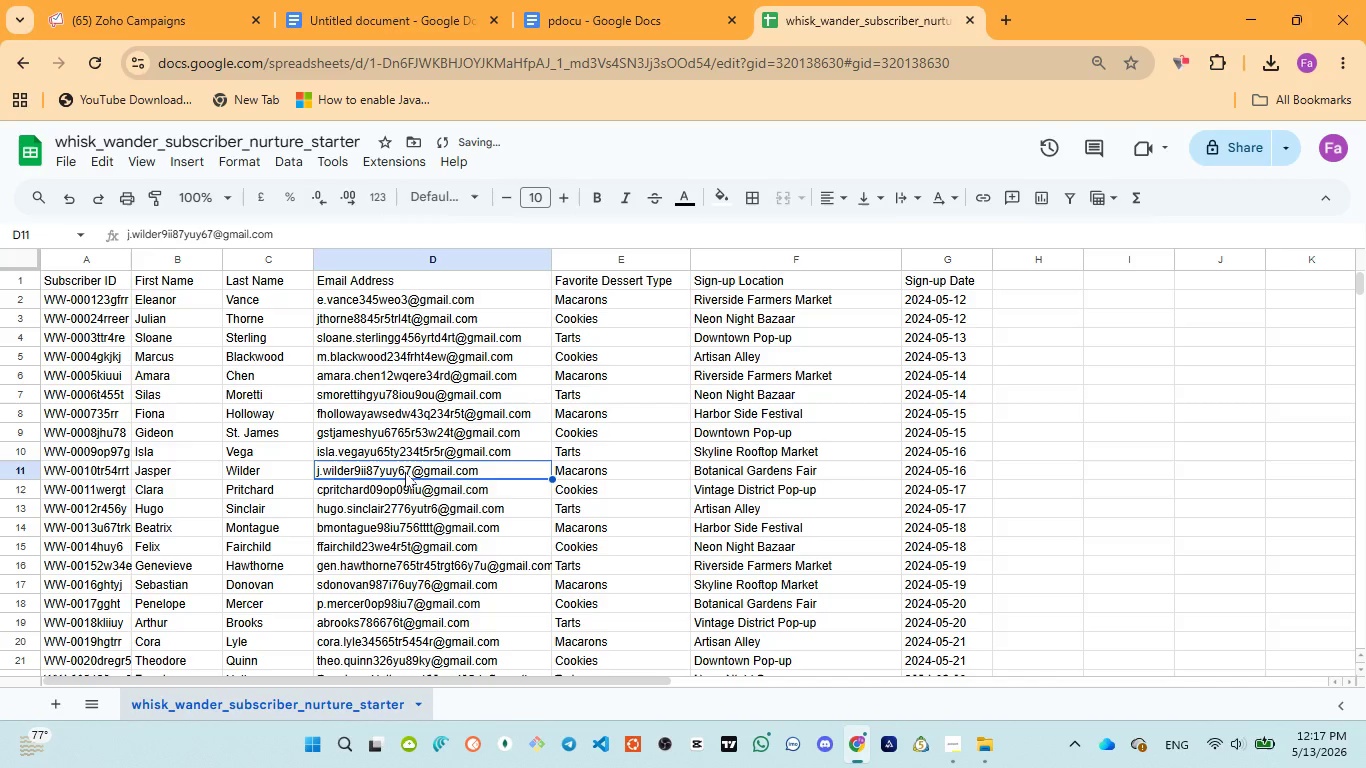 
double_click([405, 472])
 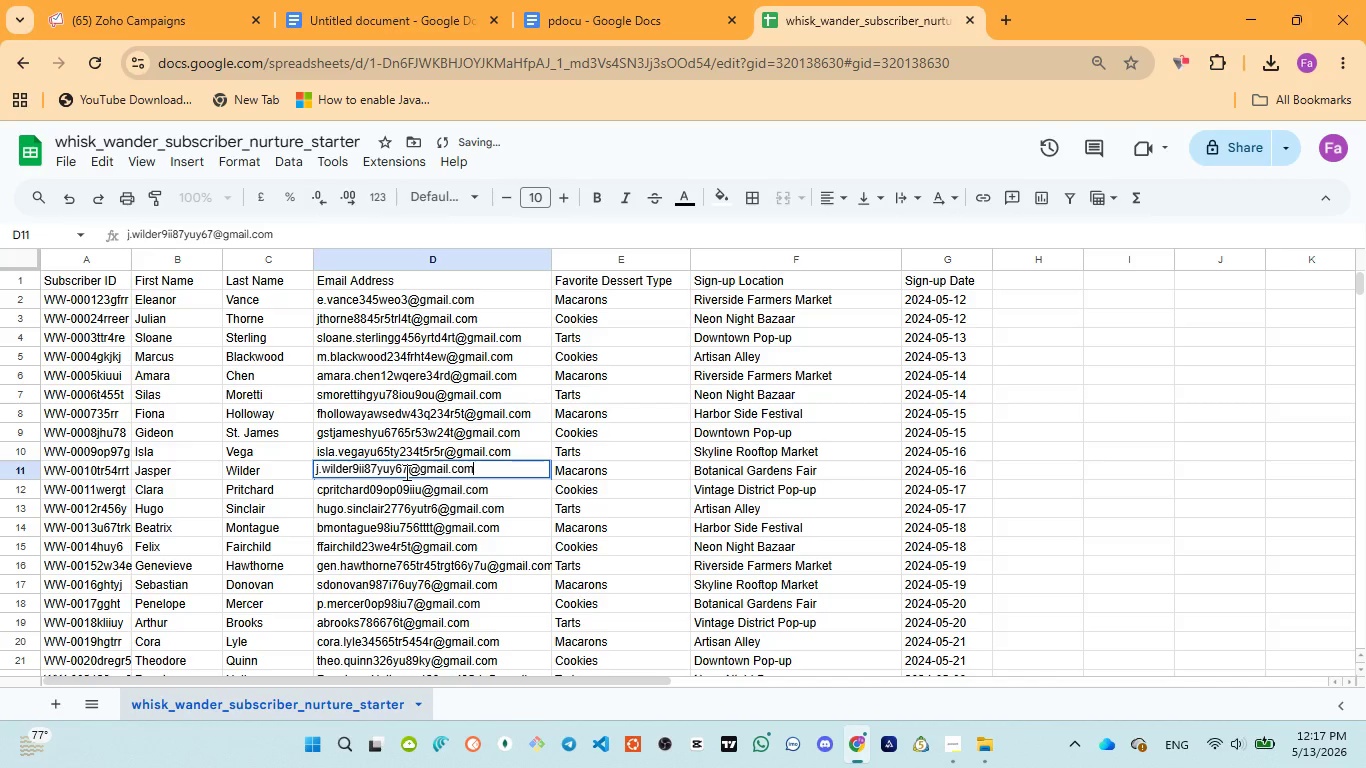 
left_click([405, 472])
 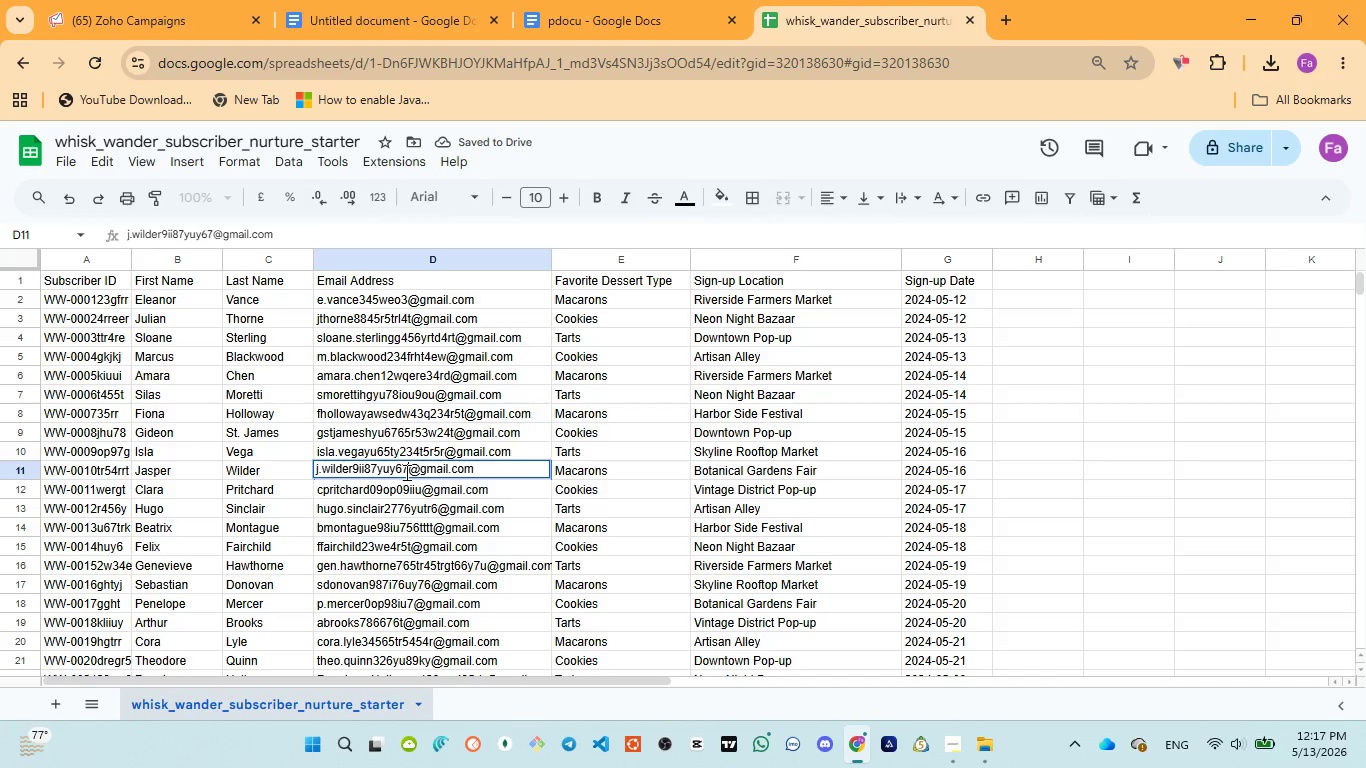 
type(wq23)
 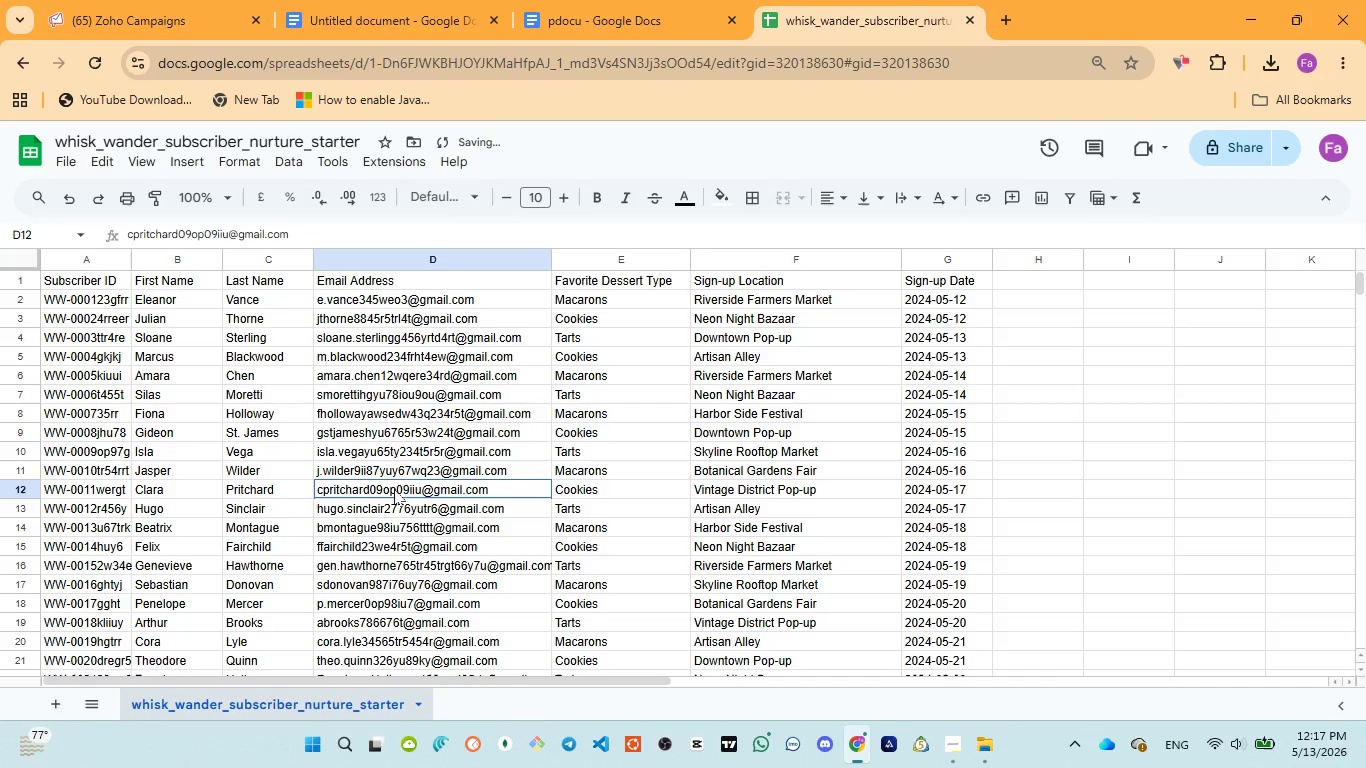 
double_click([394, 489])
 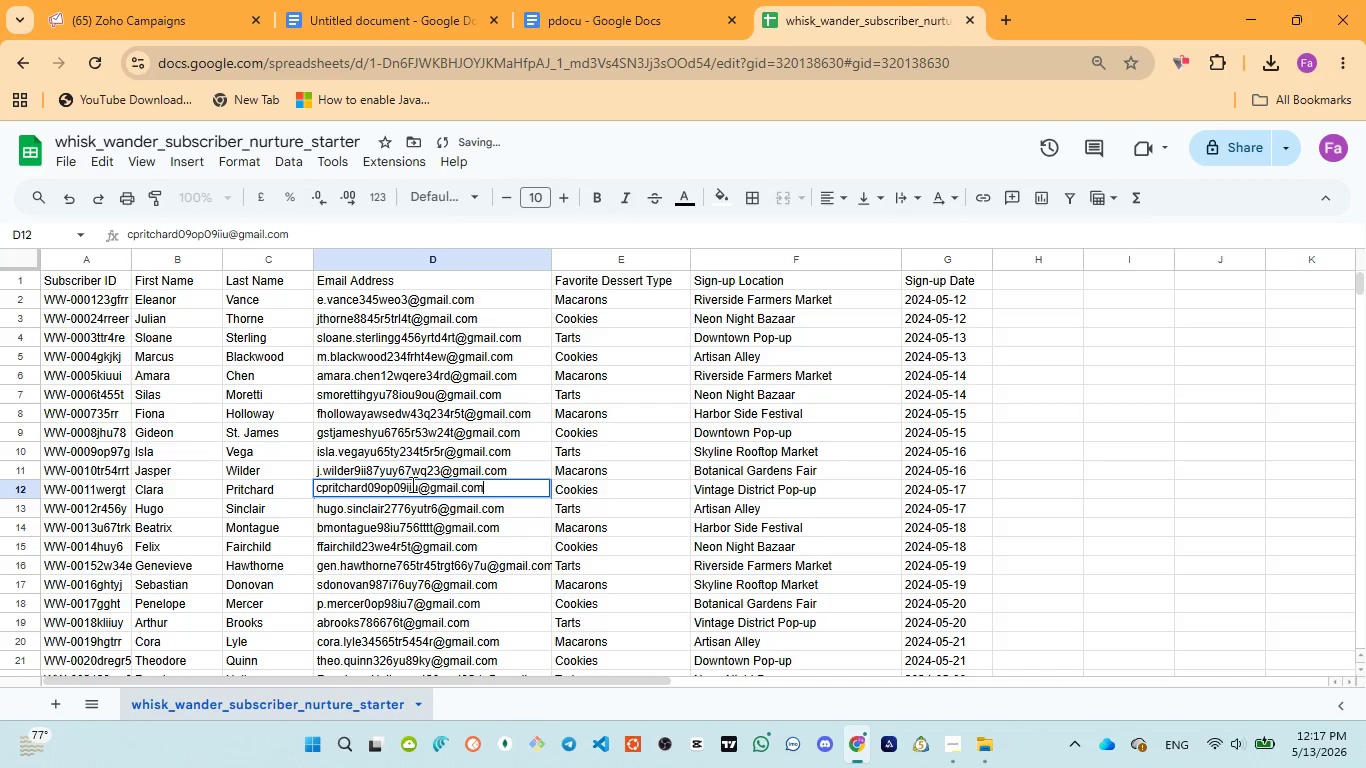 
left_click([411, 484])
 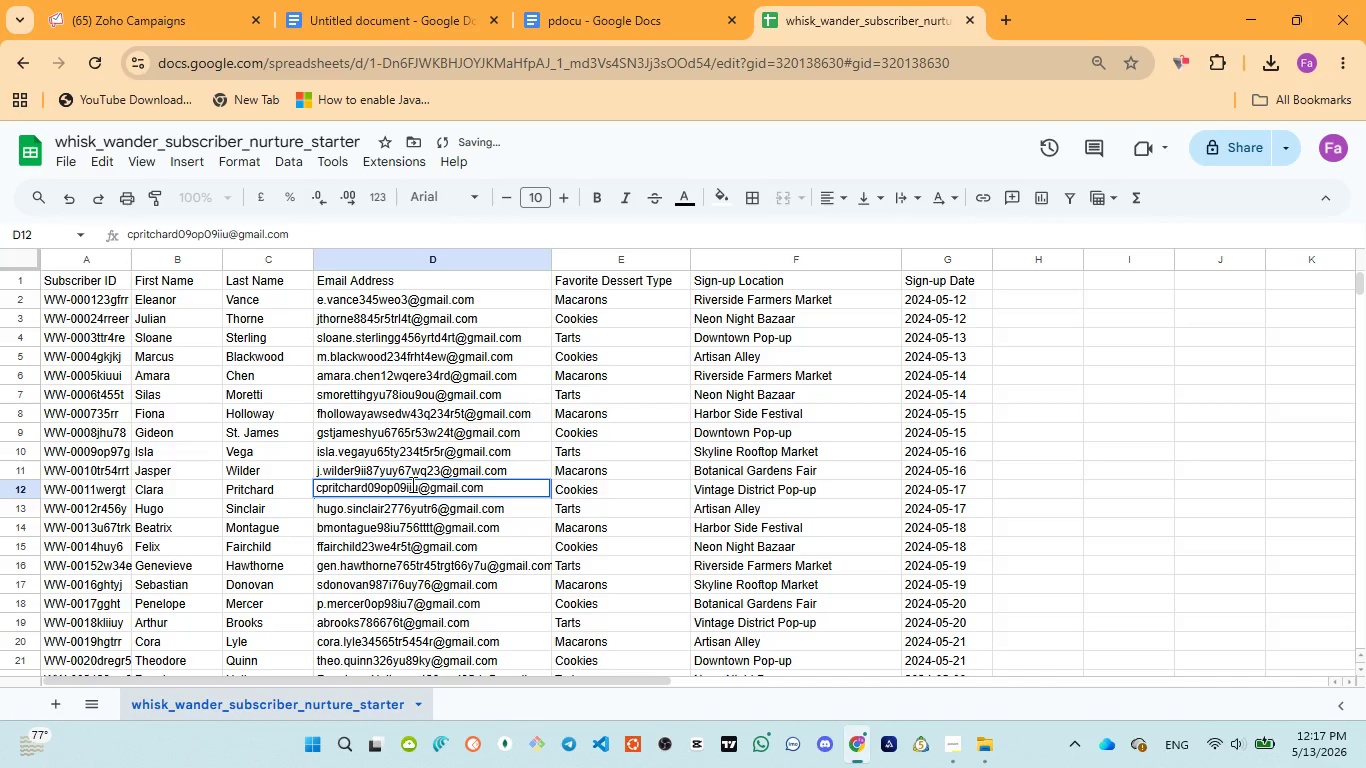 
type(gftr)
 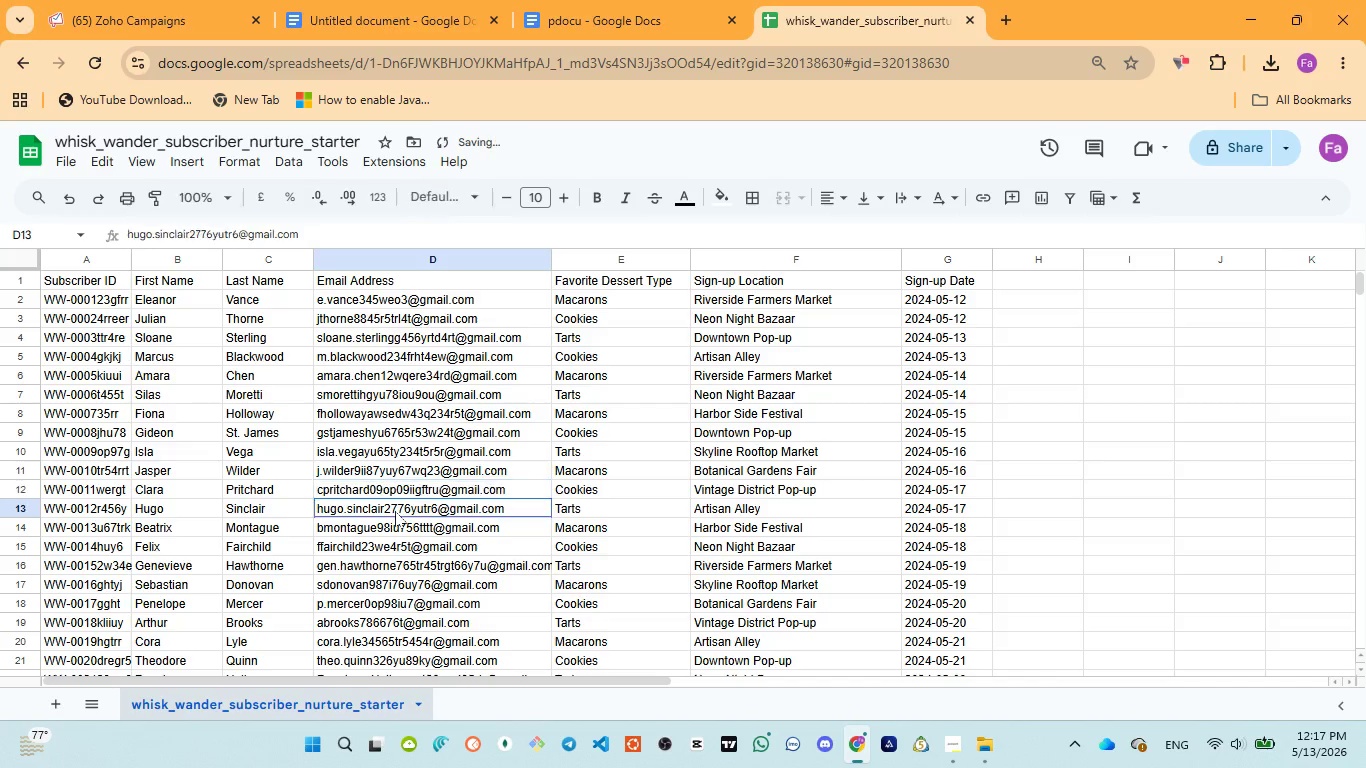 
double_click([395, 511])
 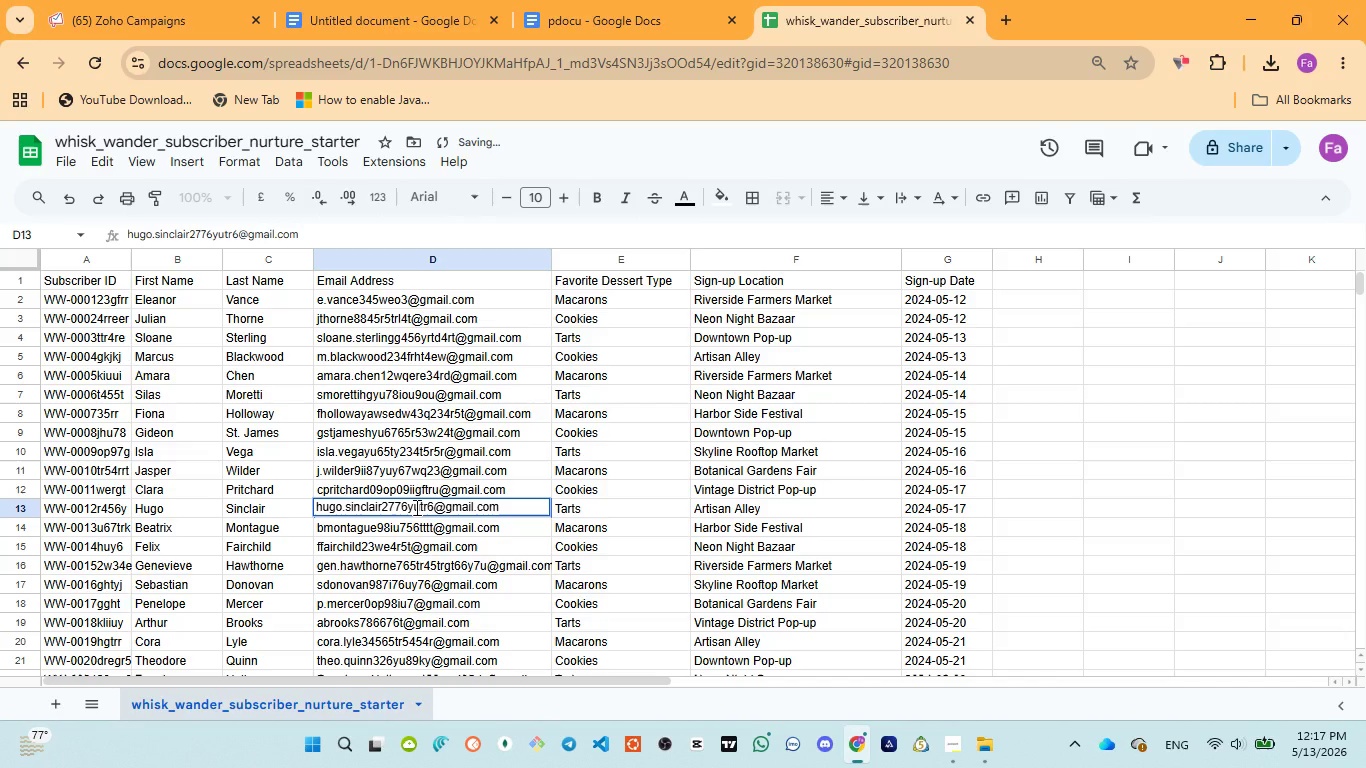 
type(5r4e)
 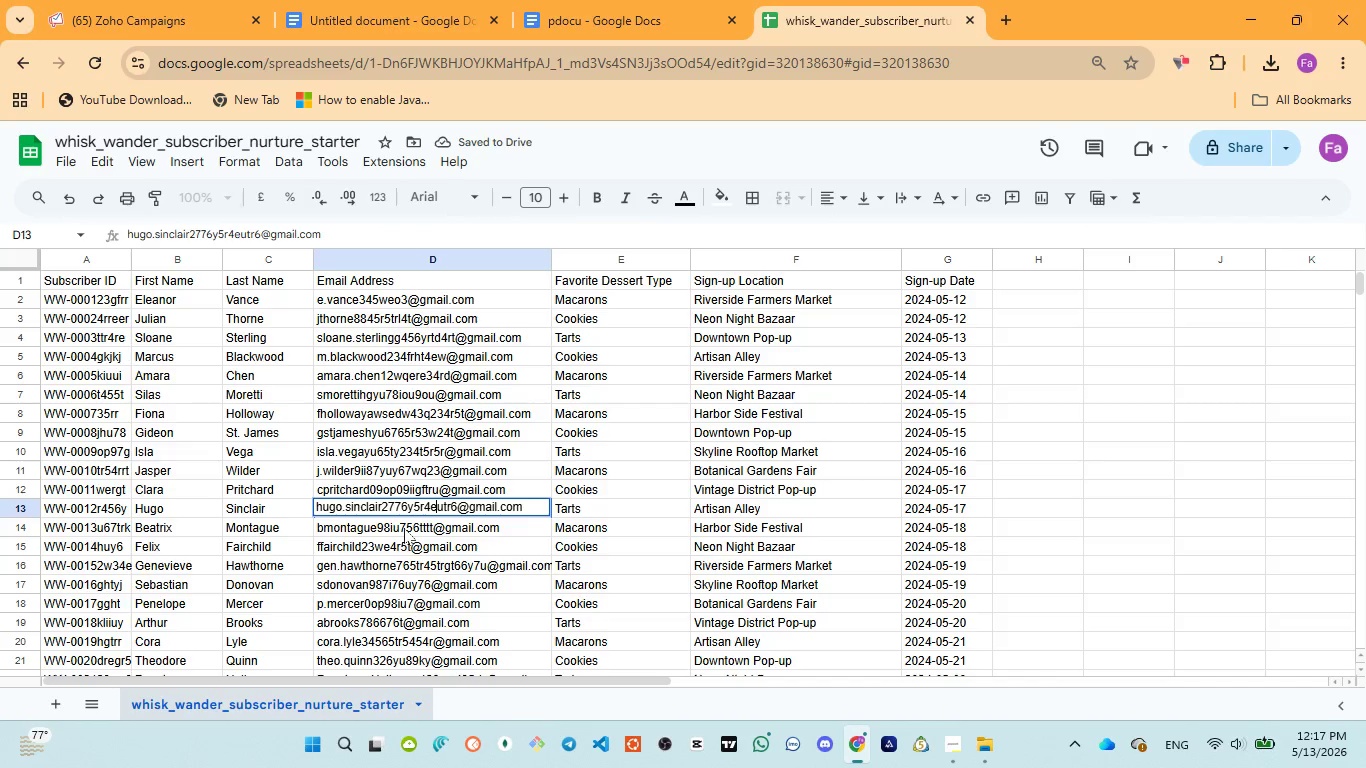 
double_click([404, 528])
 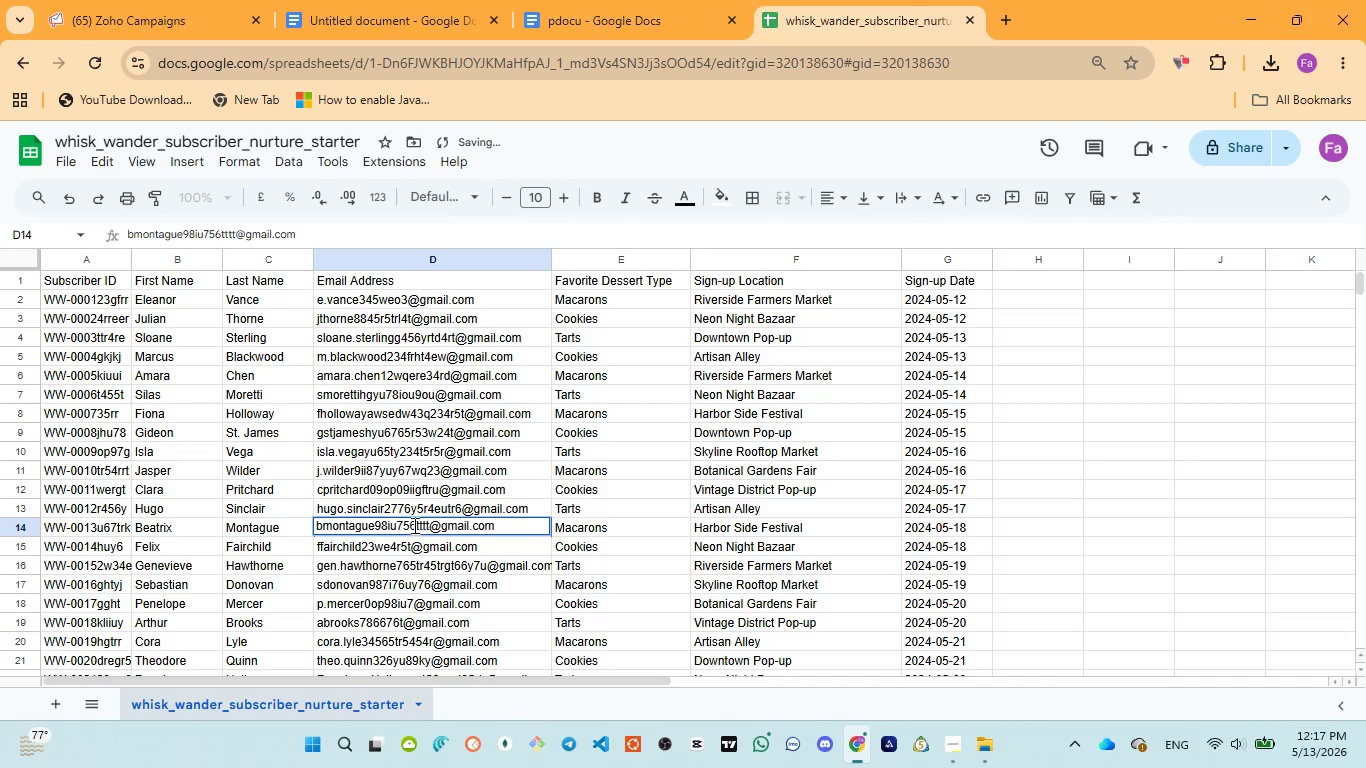 
left_click([413, 525])
 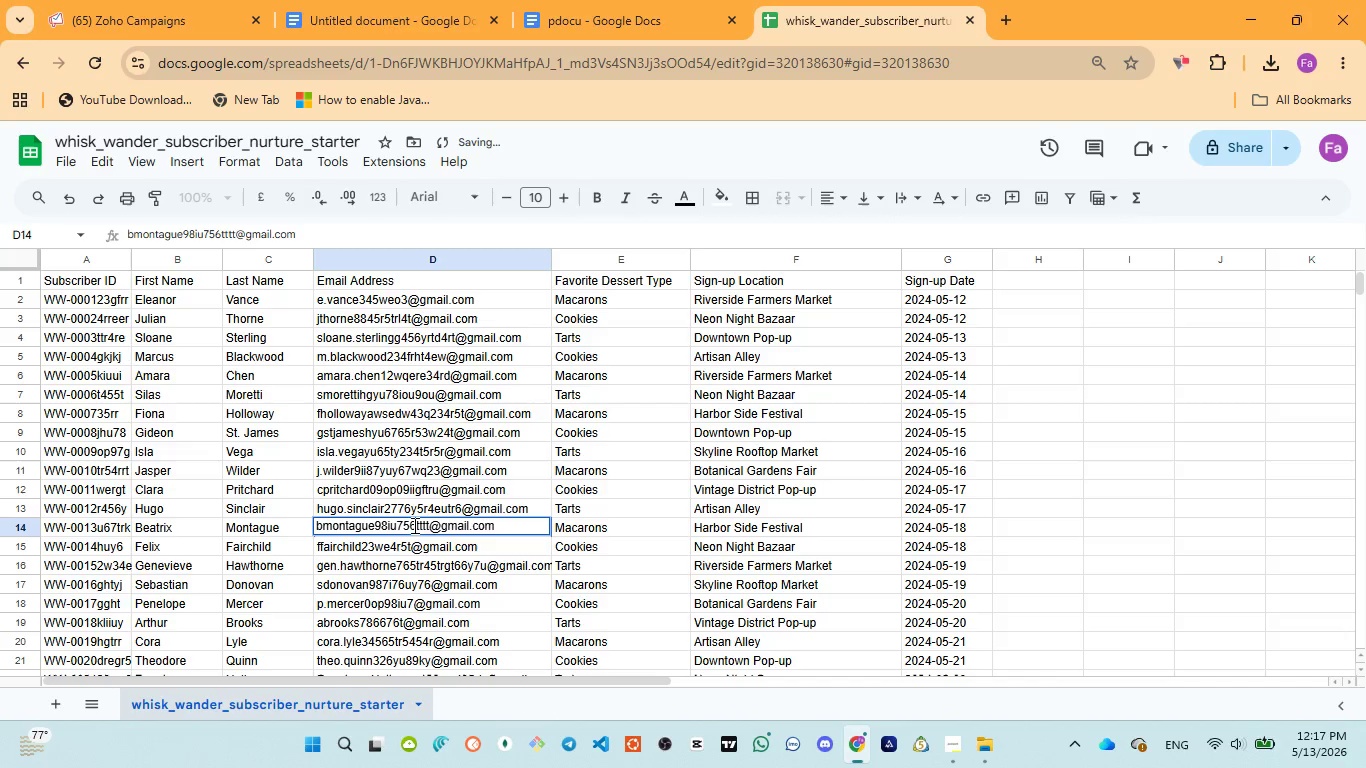 
type(hygt)
 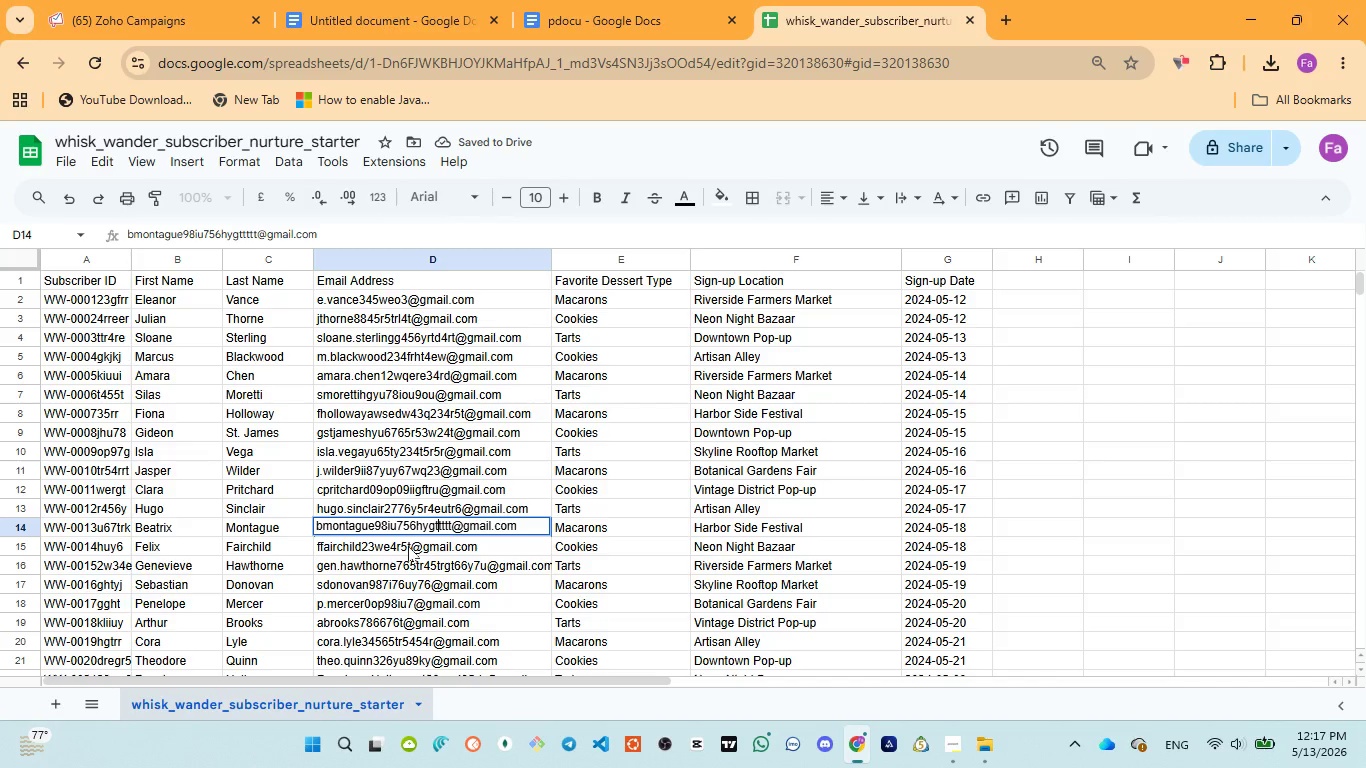 
left_click([407, 545])
 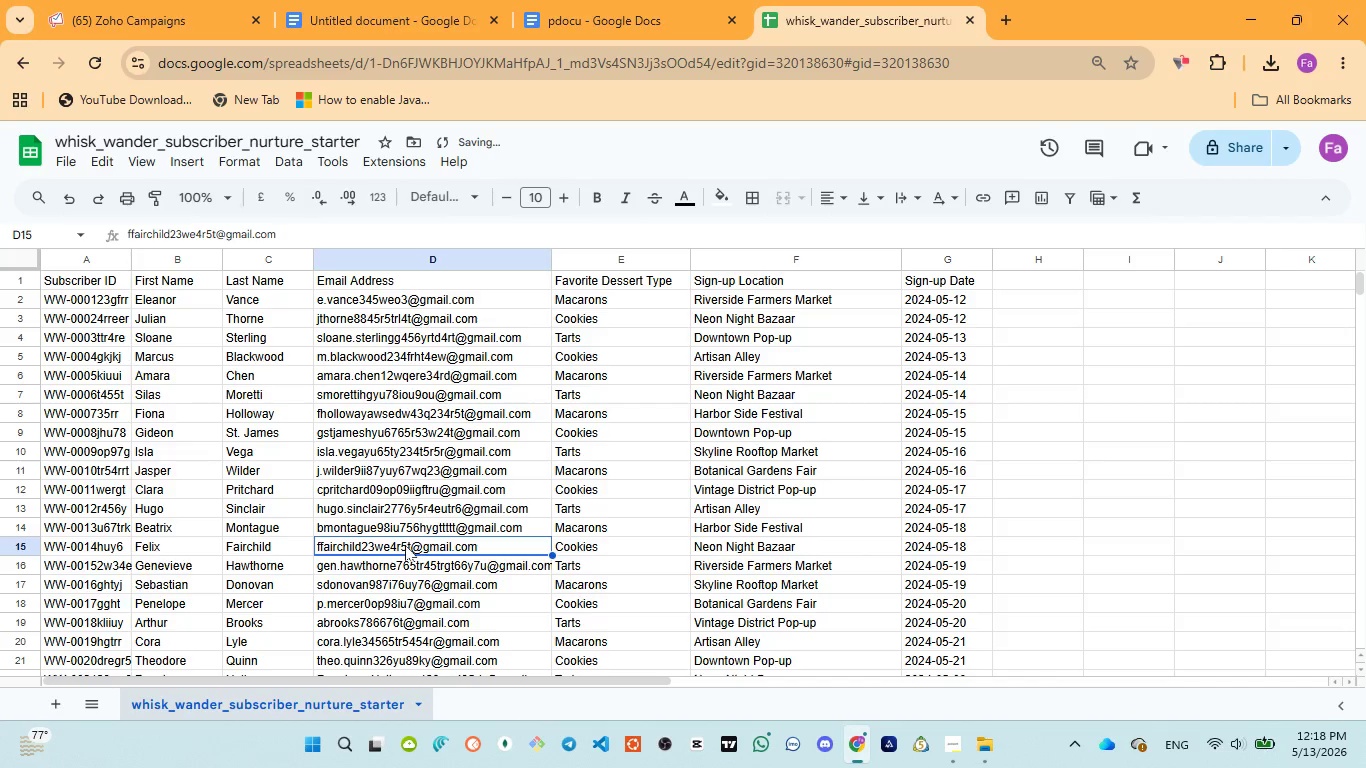 
left_click([405, 545])
 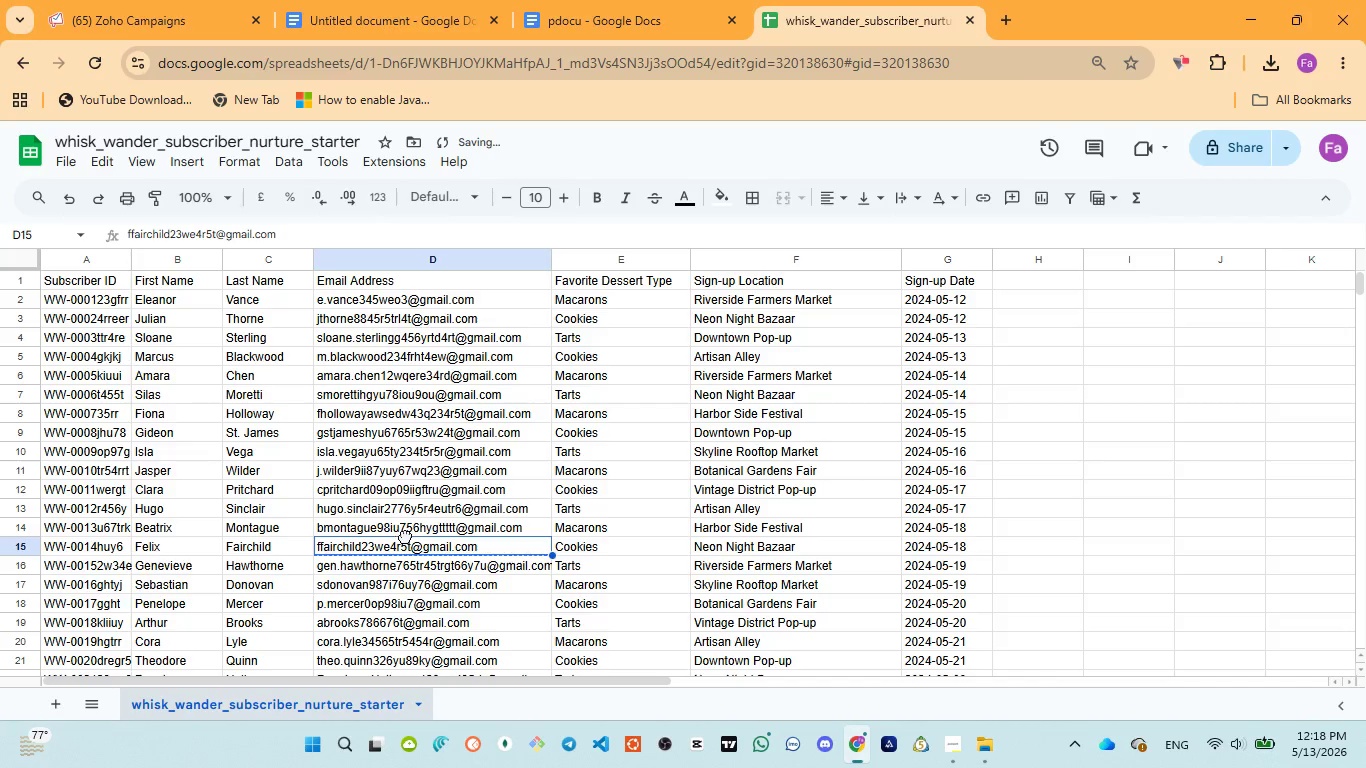 
left_click([405, 536])
 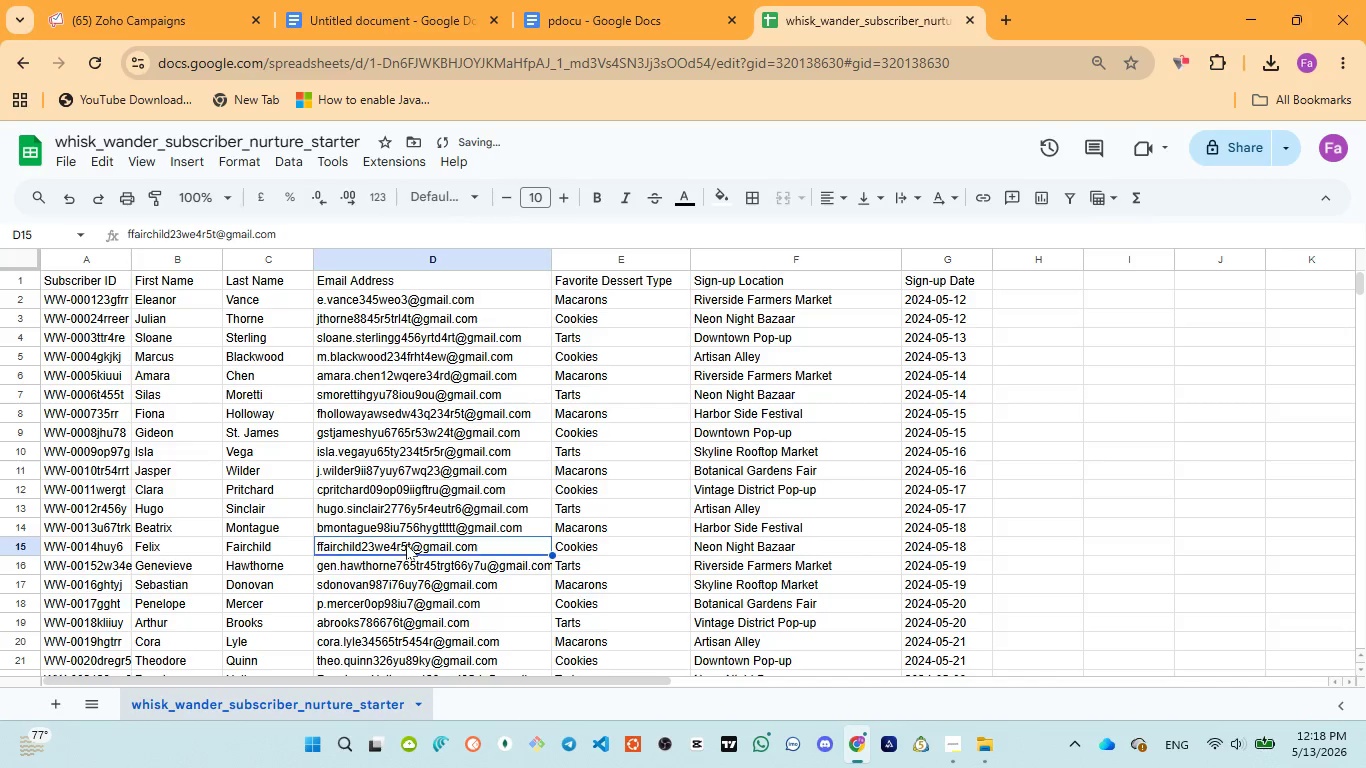 
double_click([406, 544])
 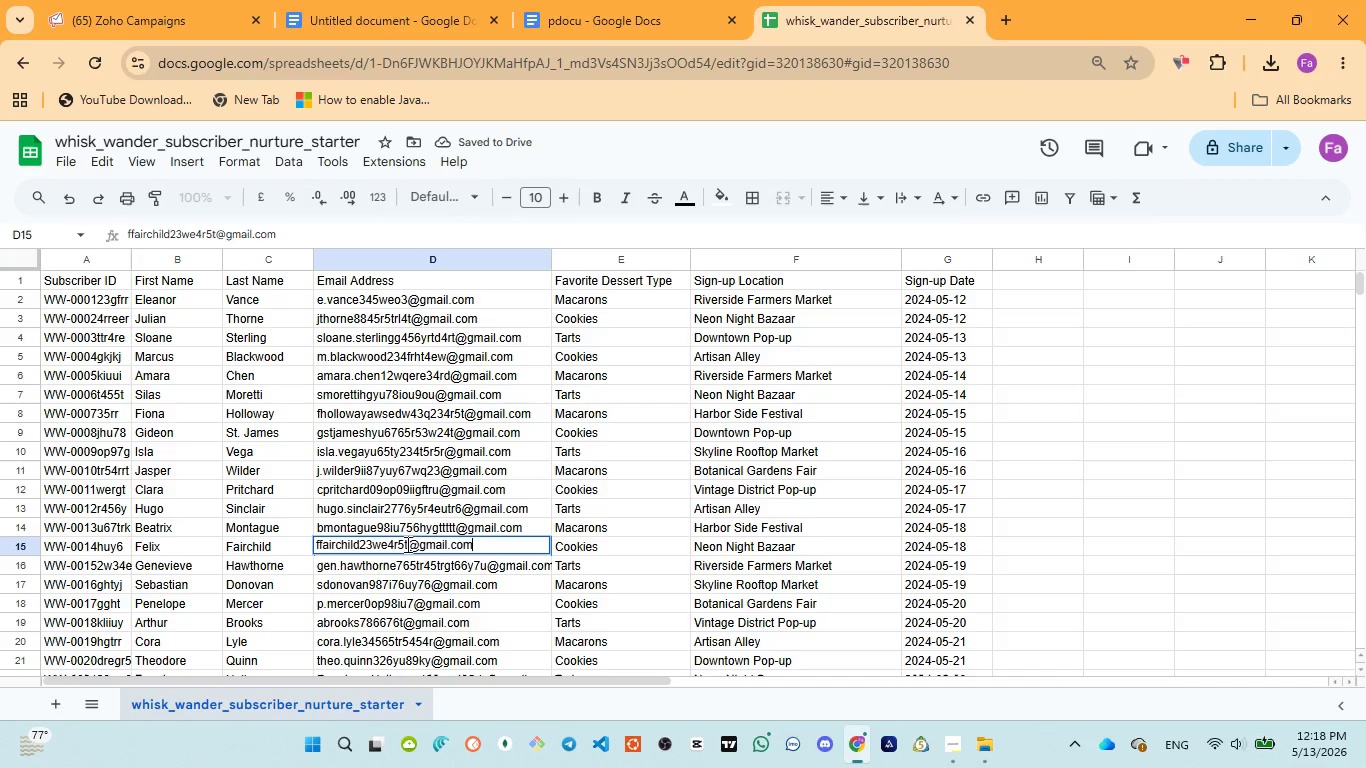 
left_click([405, 544])
 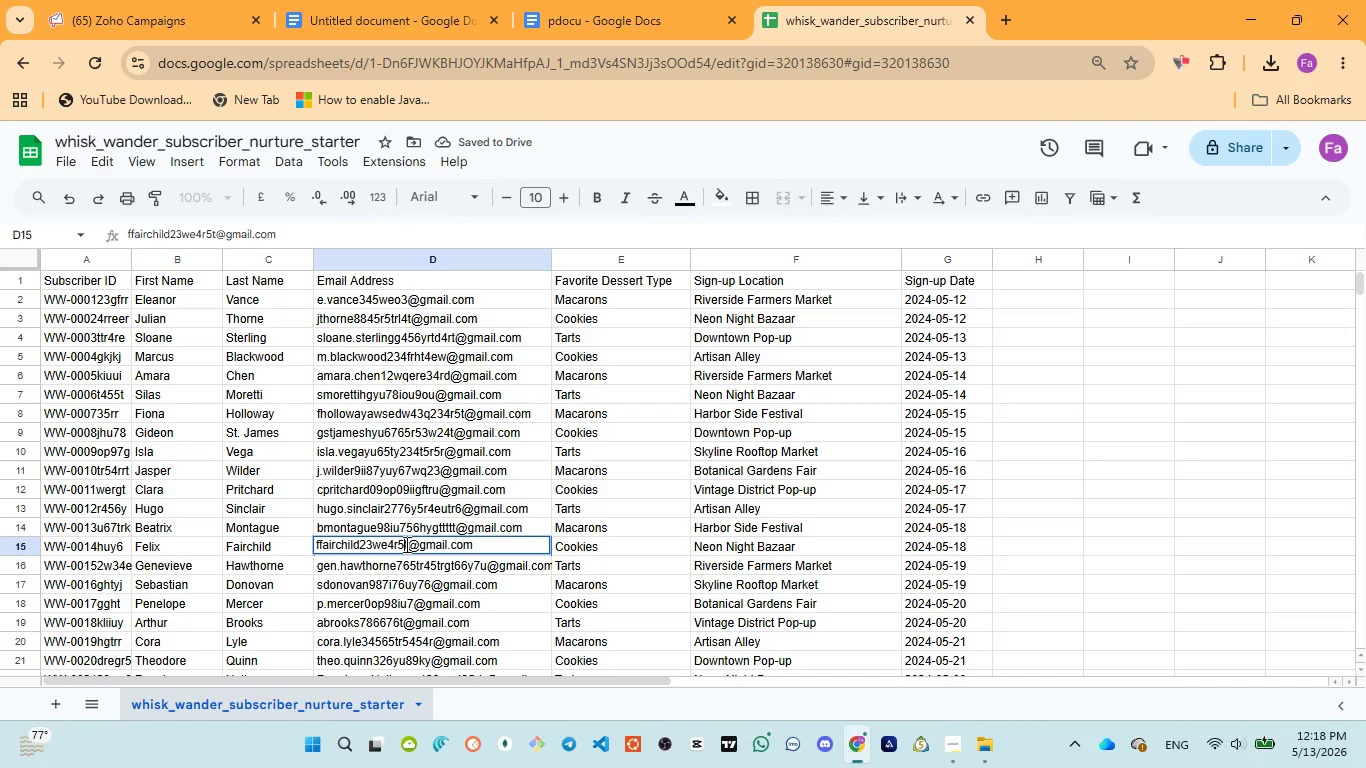 
type(swq3)
 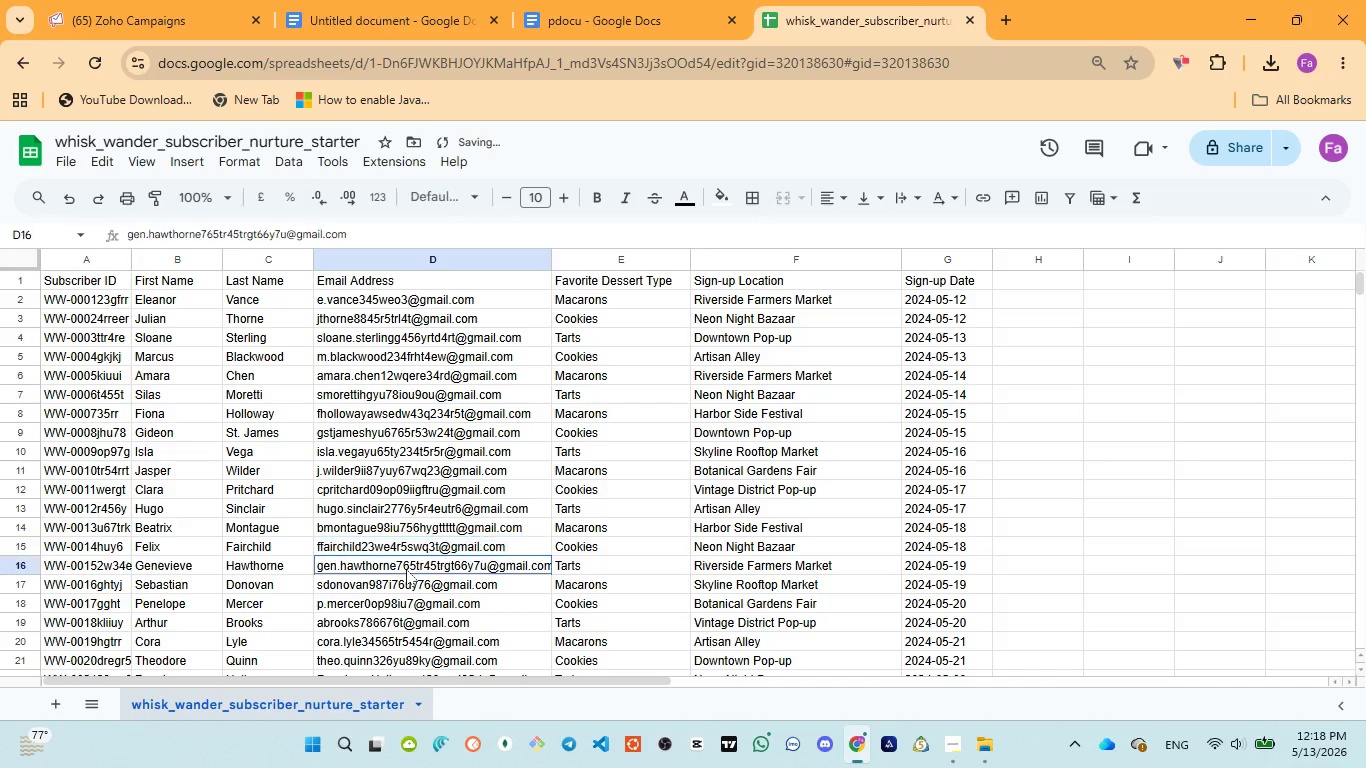 
double_click([406, 569])
 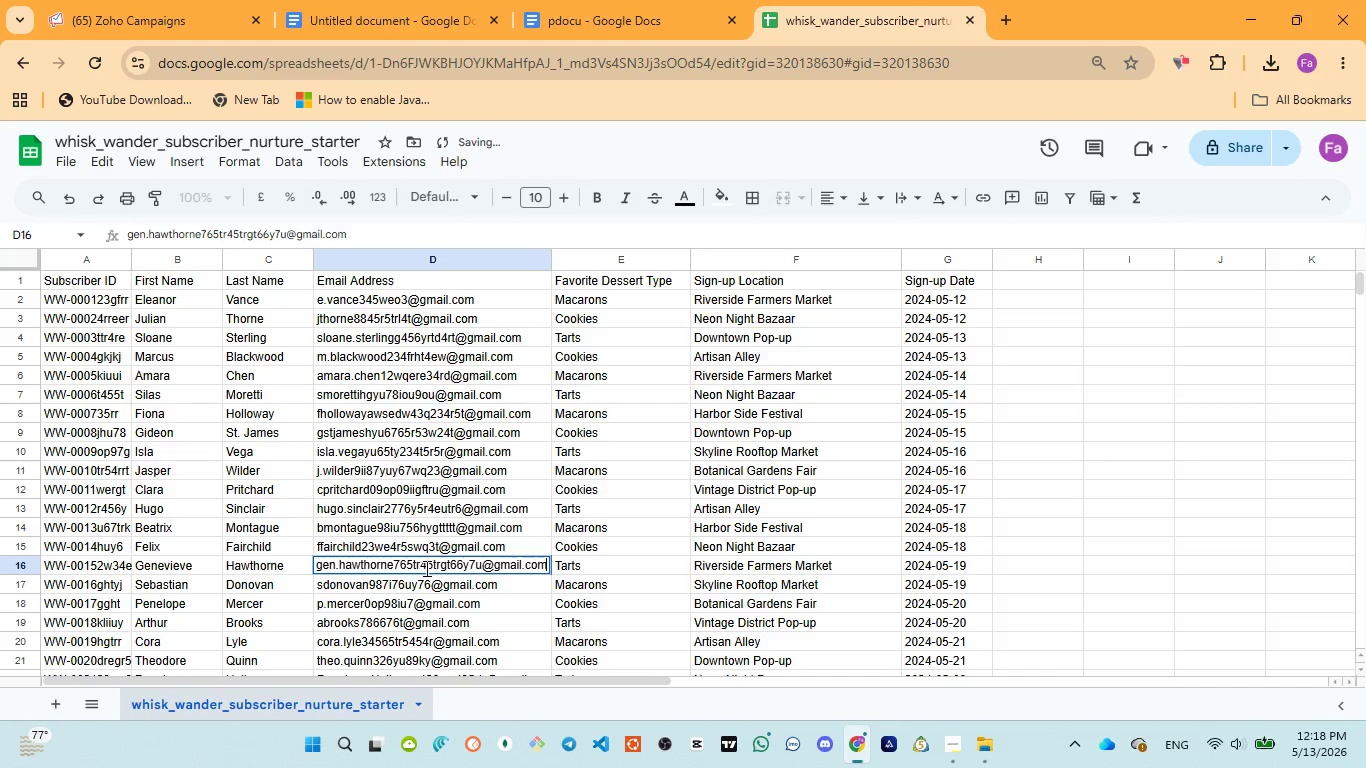 
left_click([425, 567])
 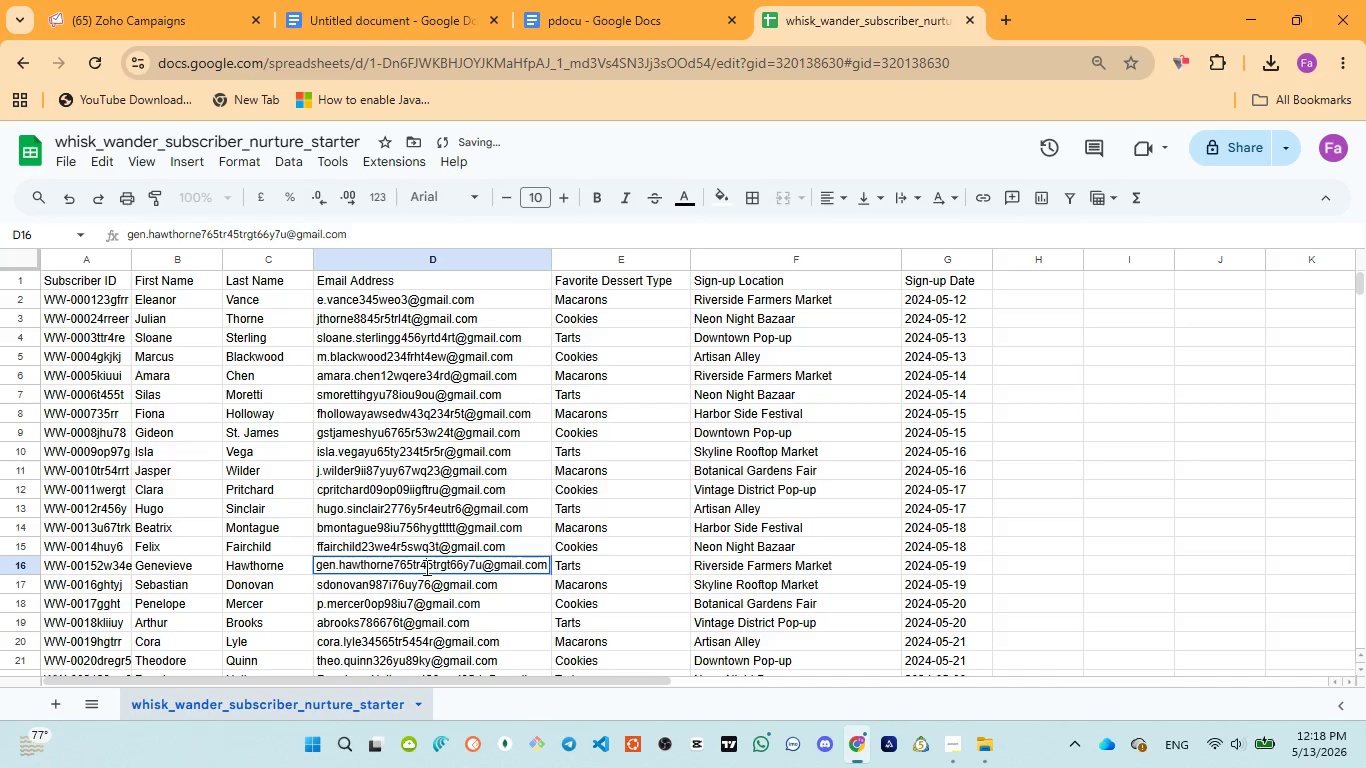 
type(tyhuy)
 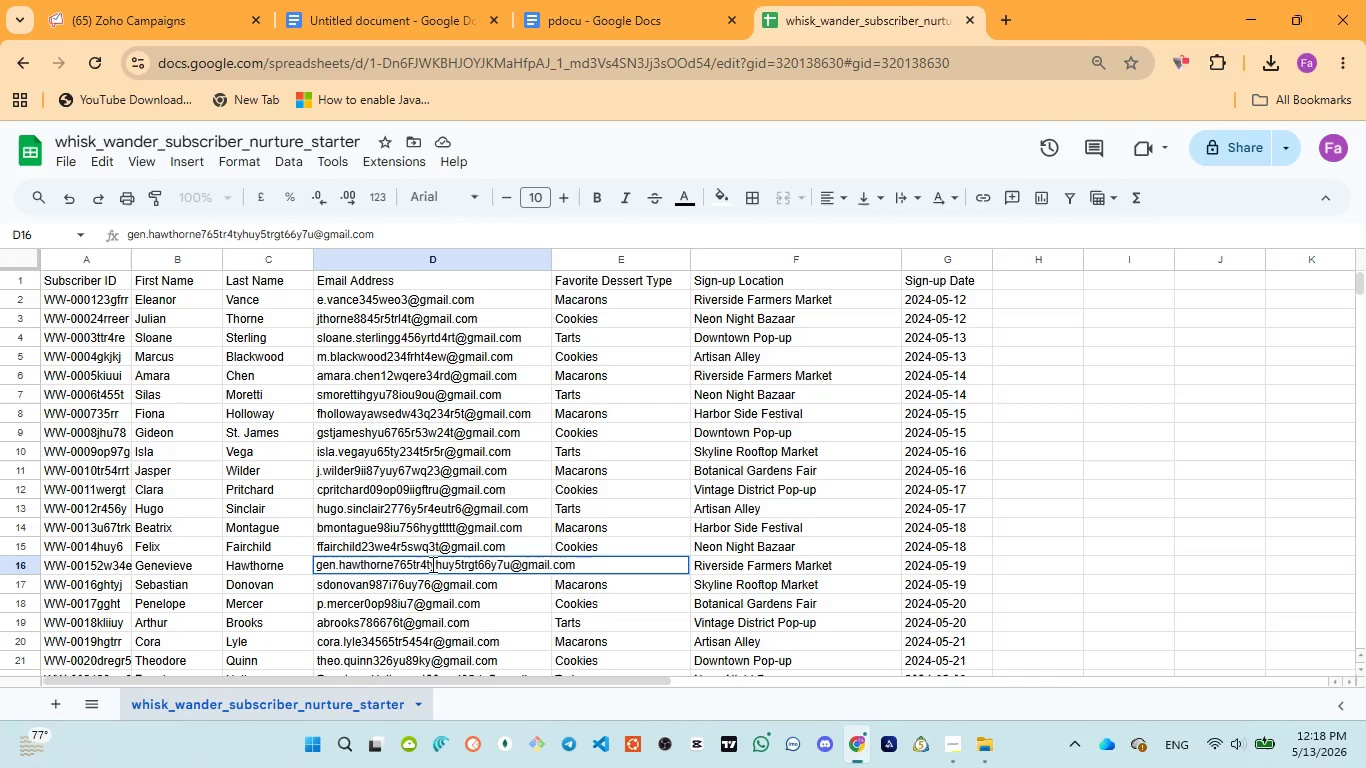 
key(Backspace)
 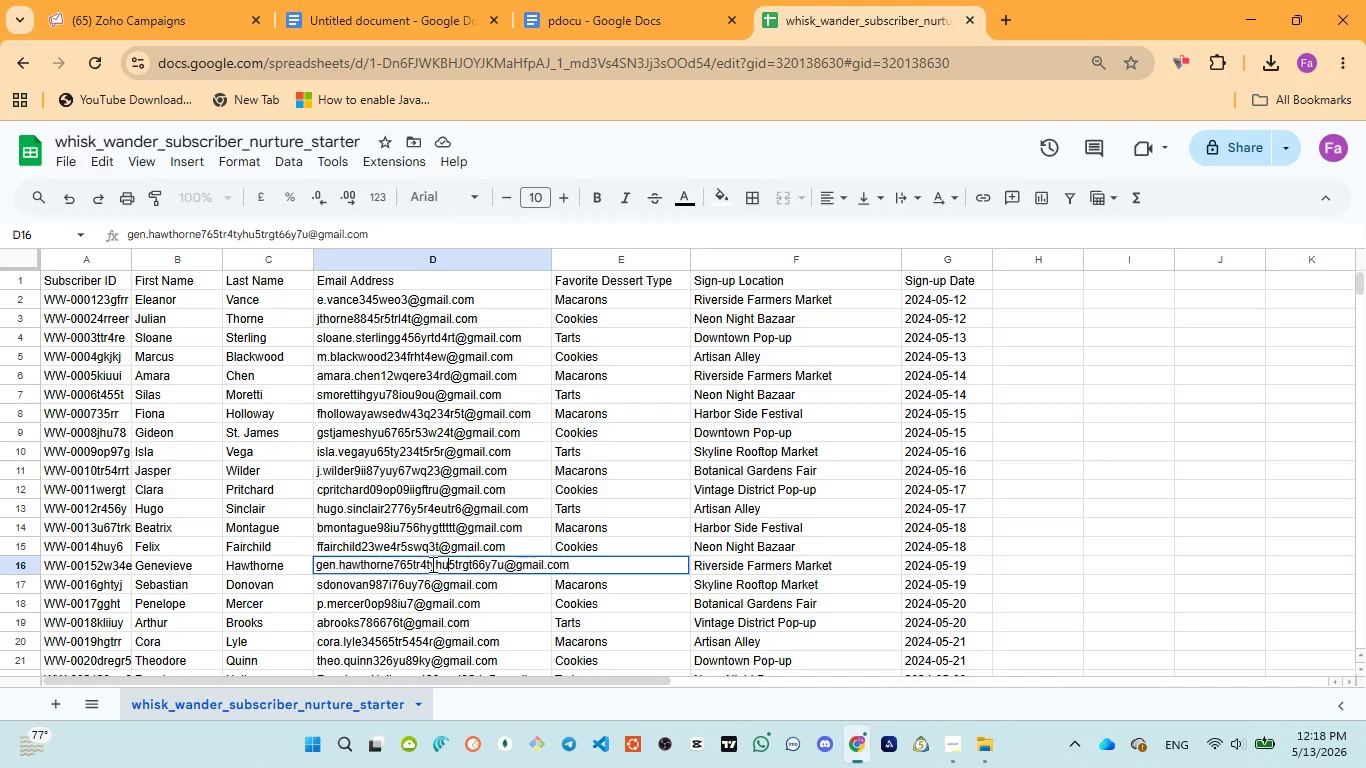 
key(Backspace)
 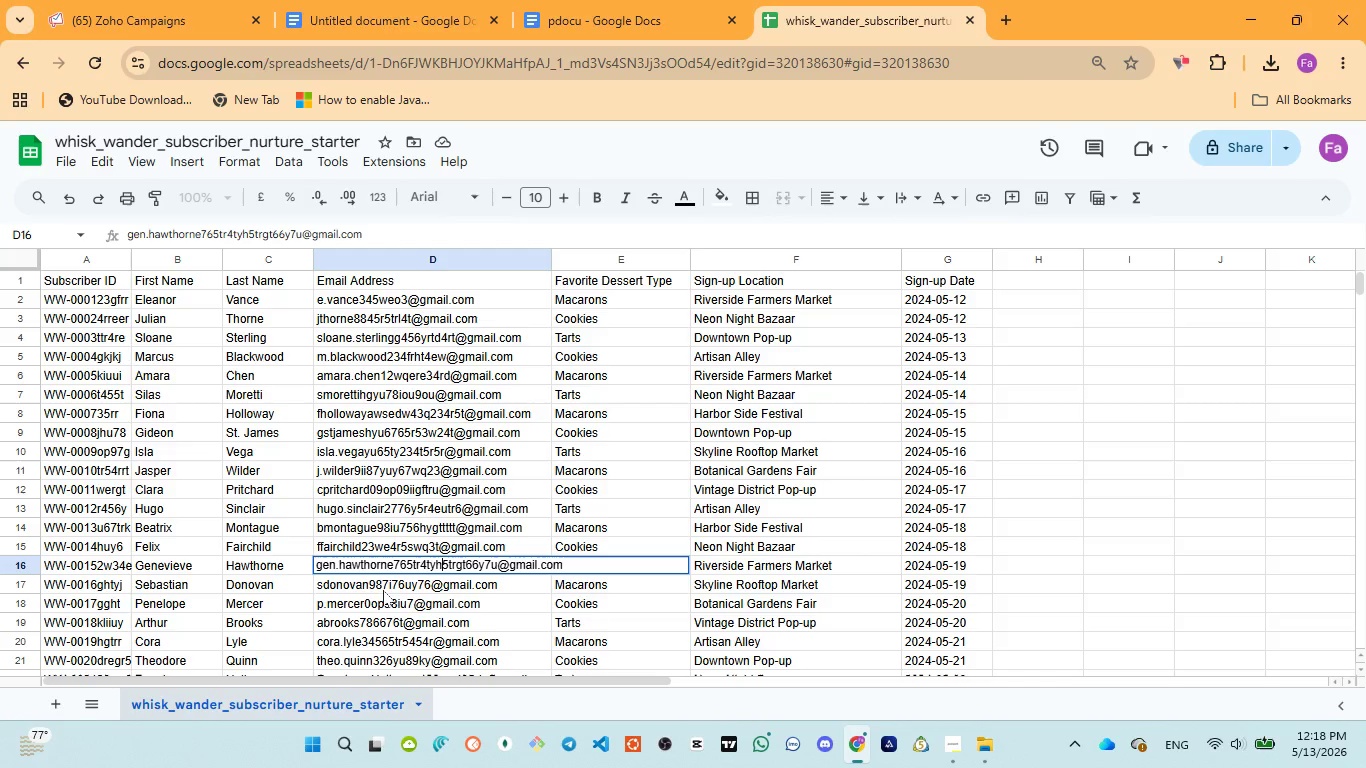 
double_click([383, 585])
 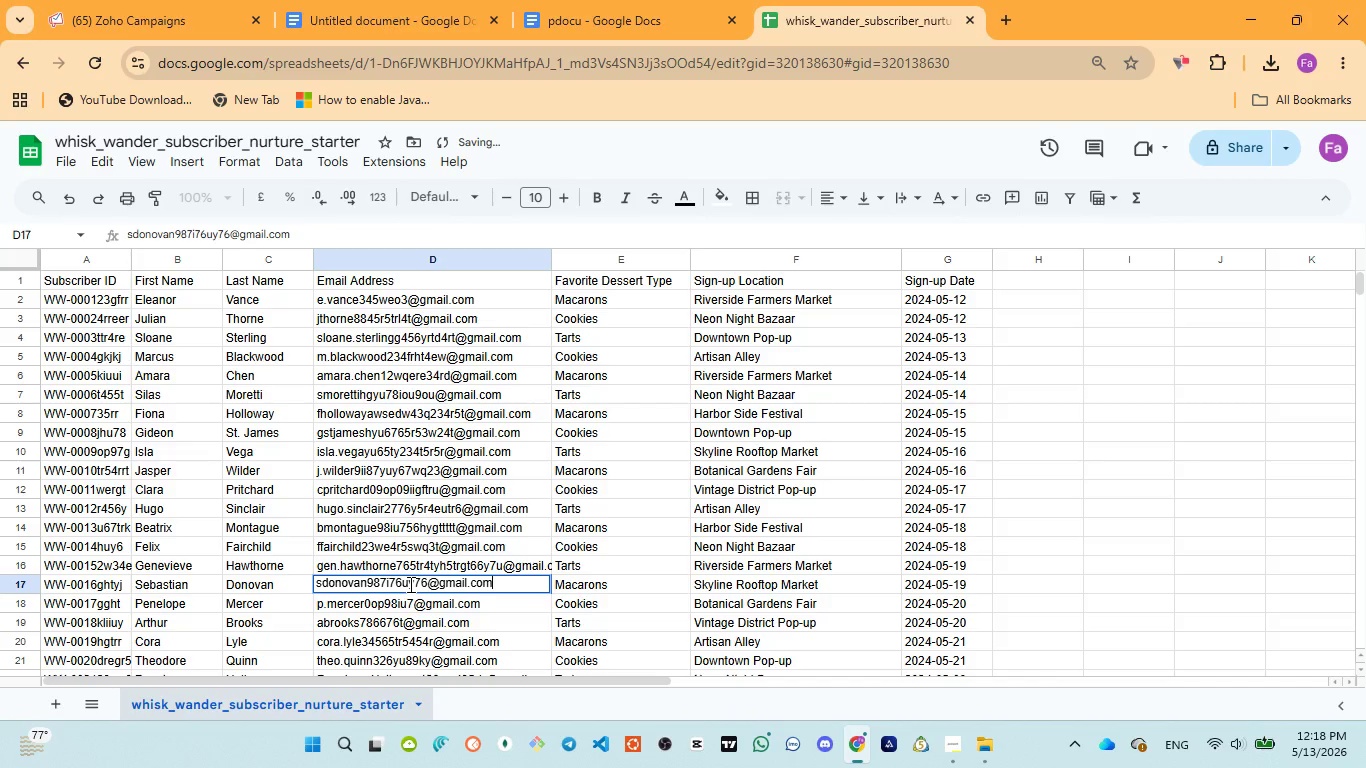 
left_click([409, 584])
 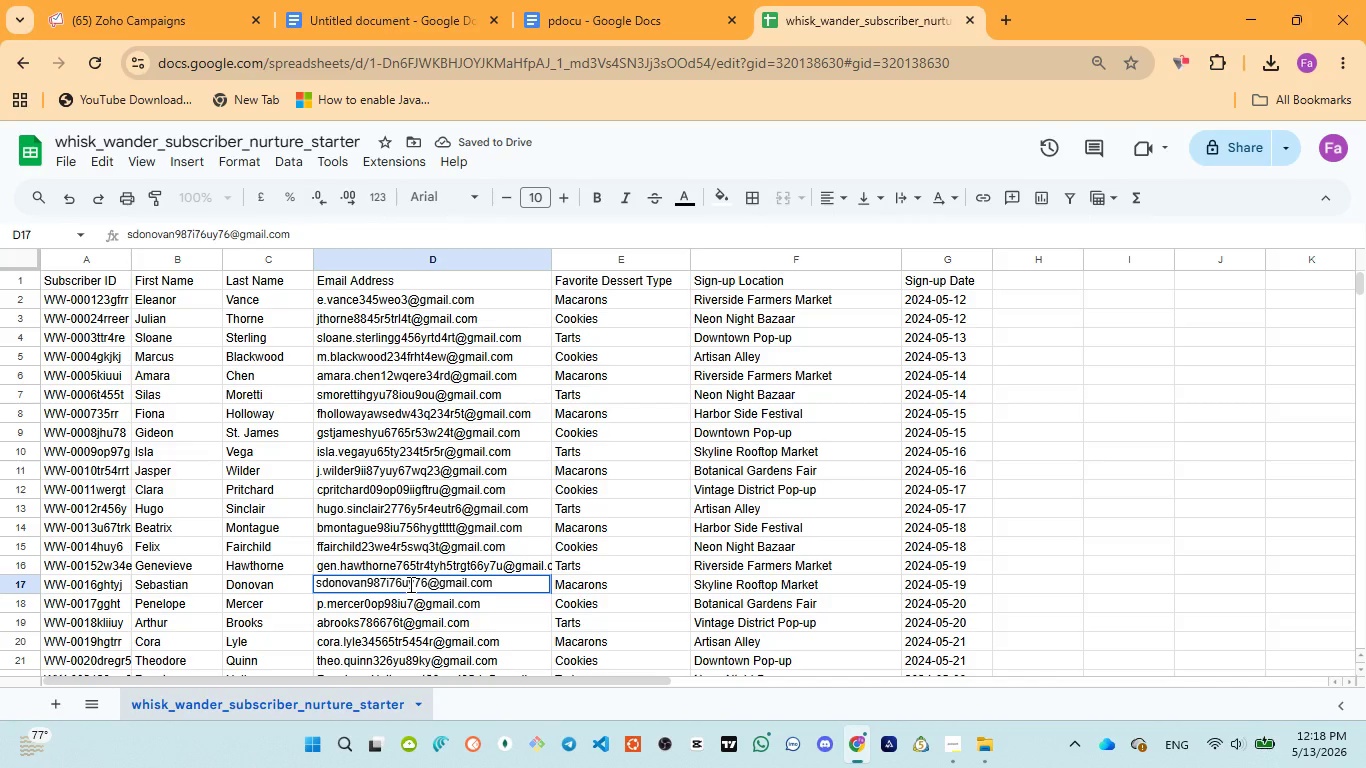 
type(ws)
 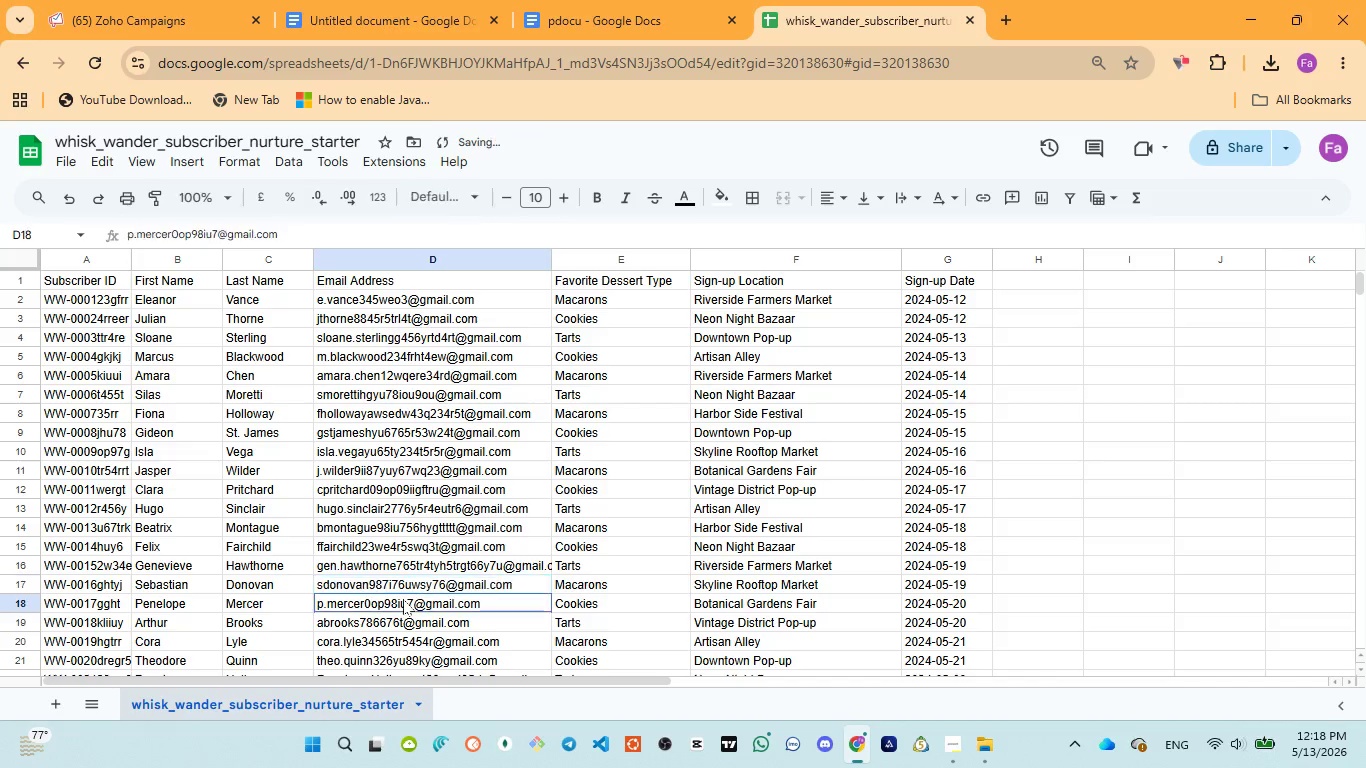 
double_click([403, 599])
 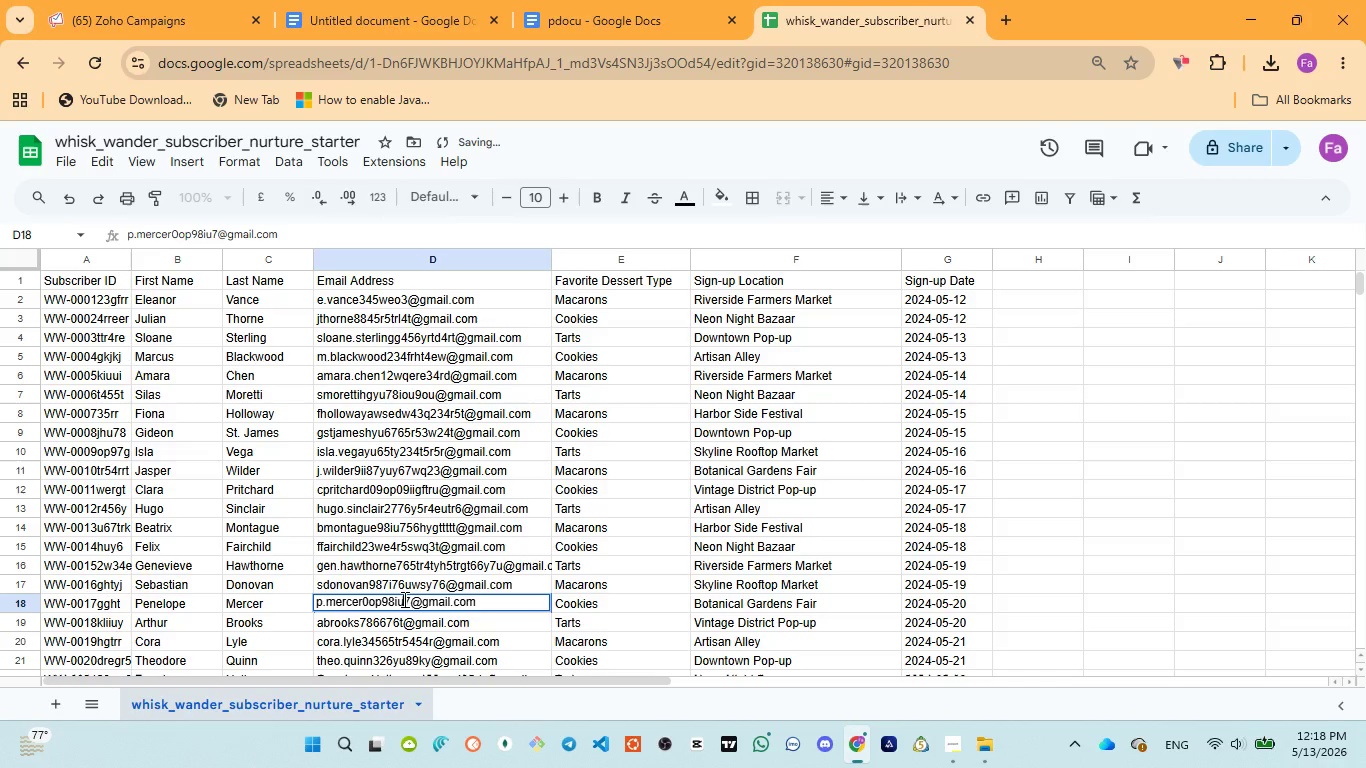 
left_click([403, 599])
 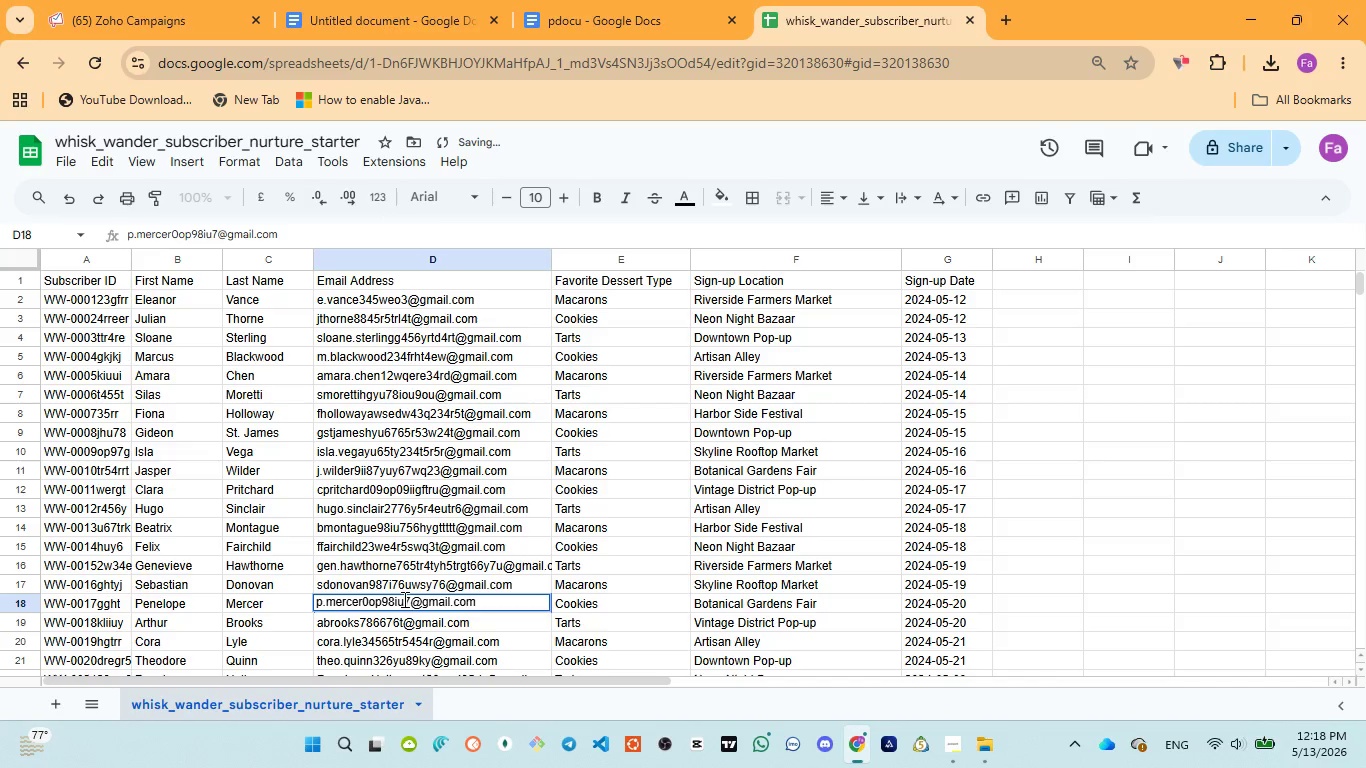 
type(rt)
 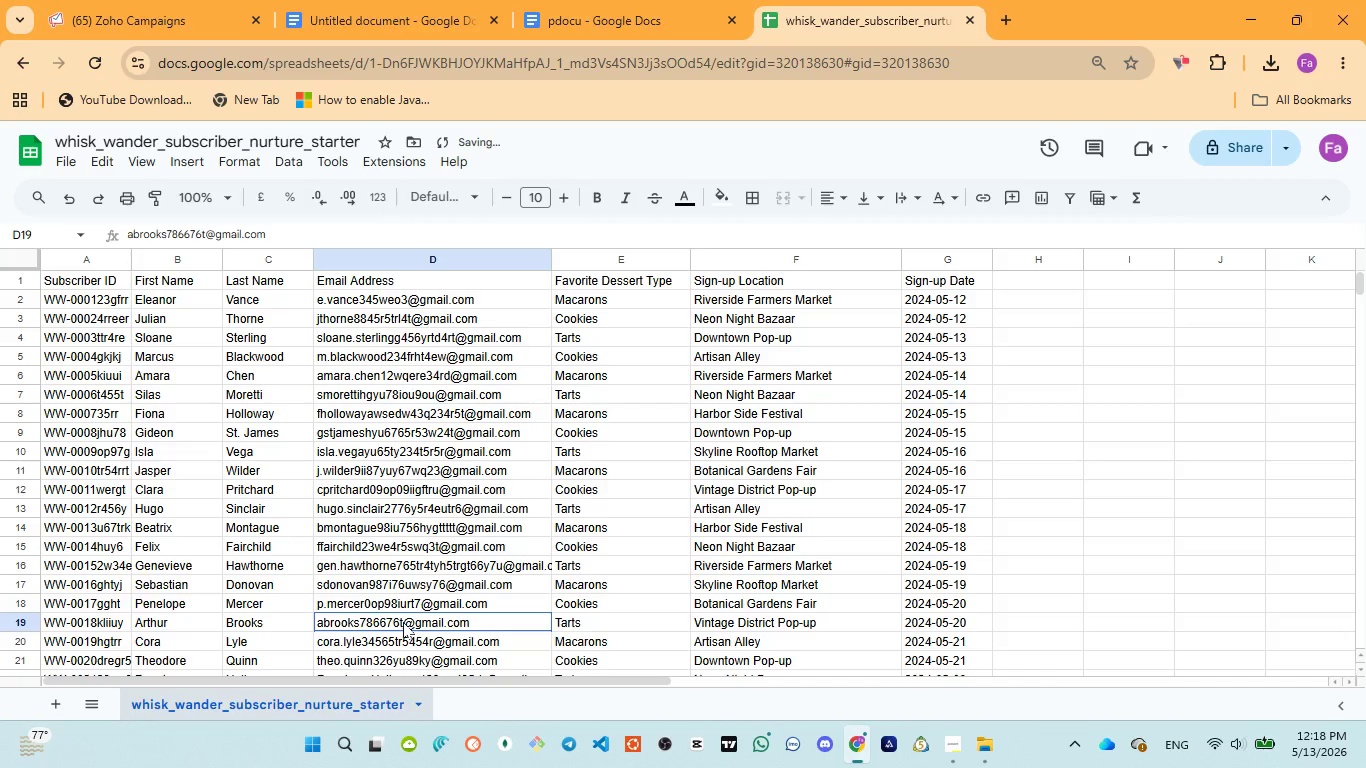 
double_click([403, 622])
 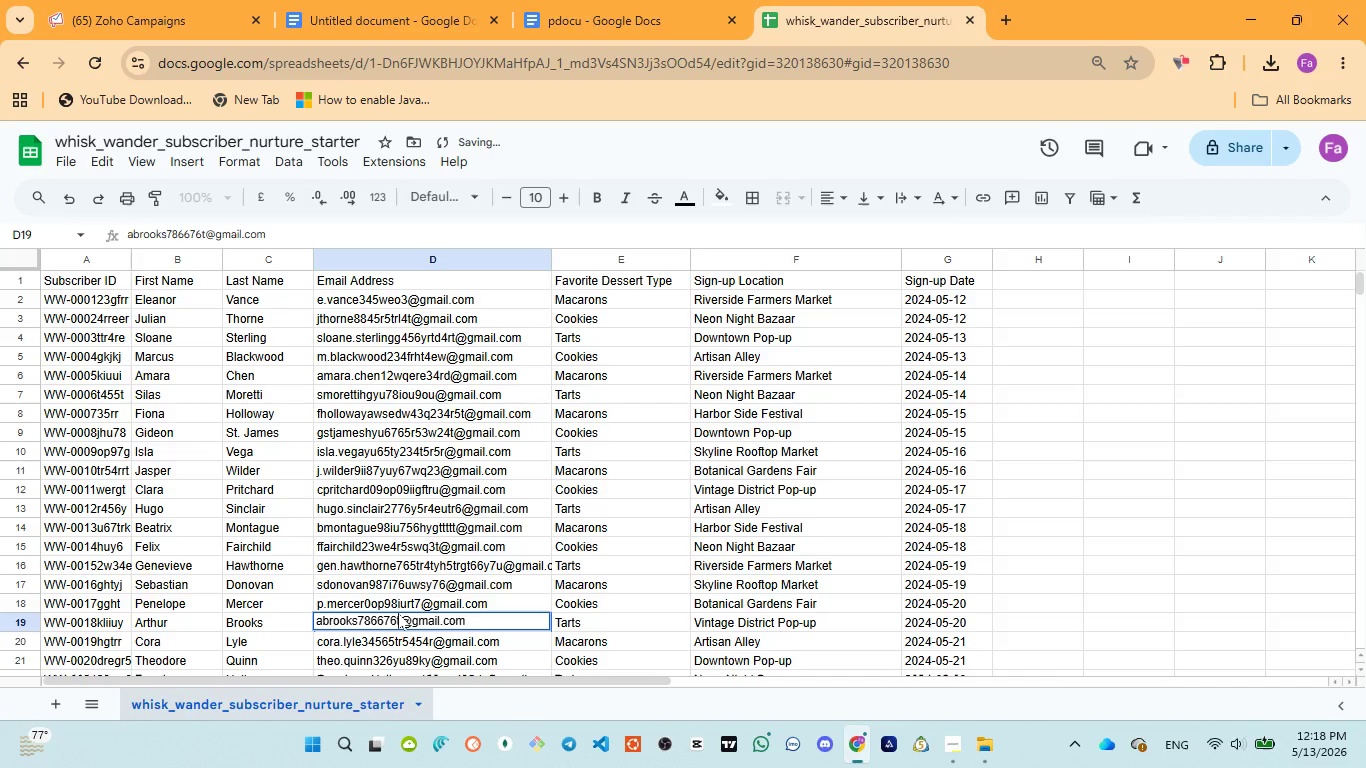 
left_click([398, 613])
 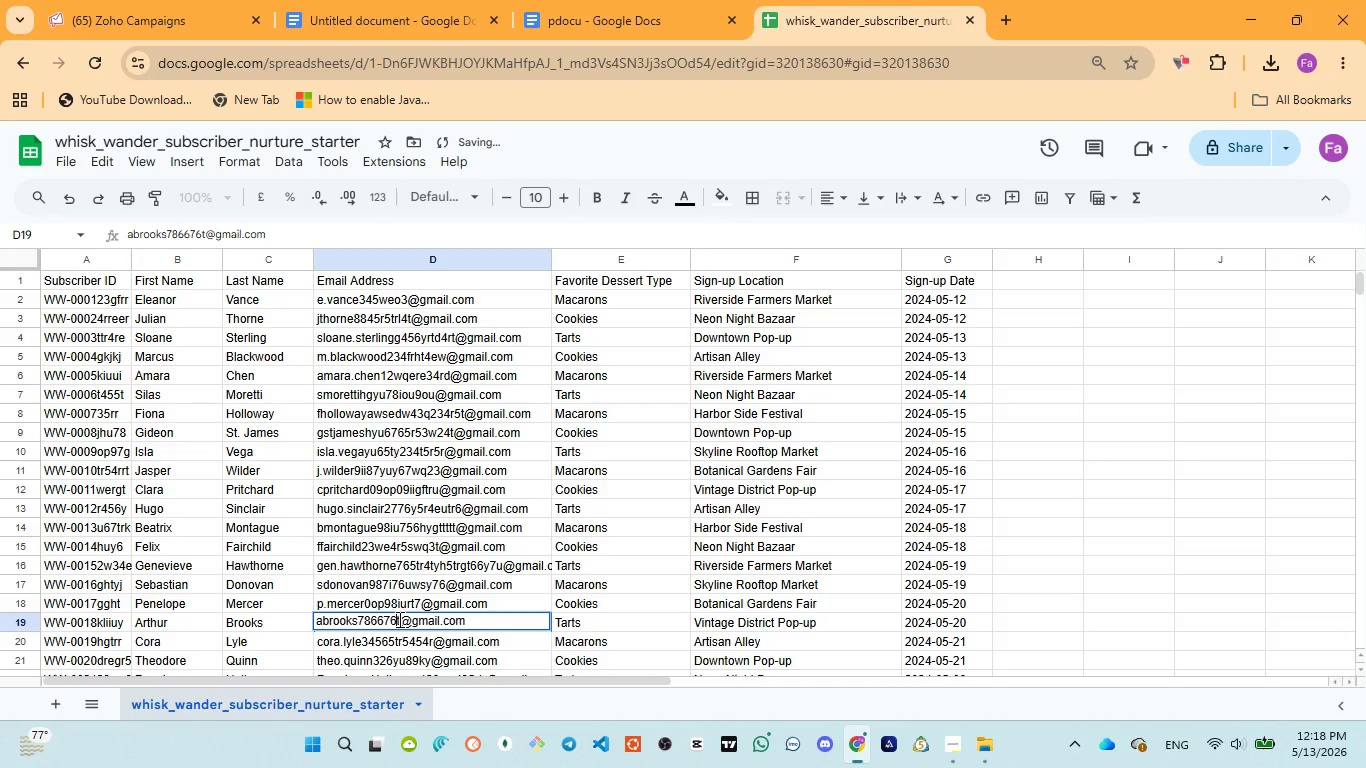 
left_click([398, 619])
 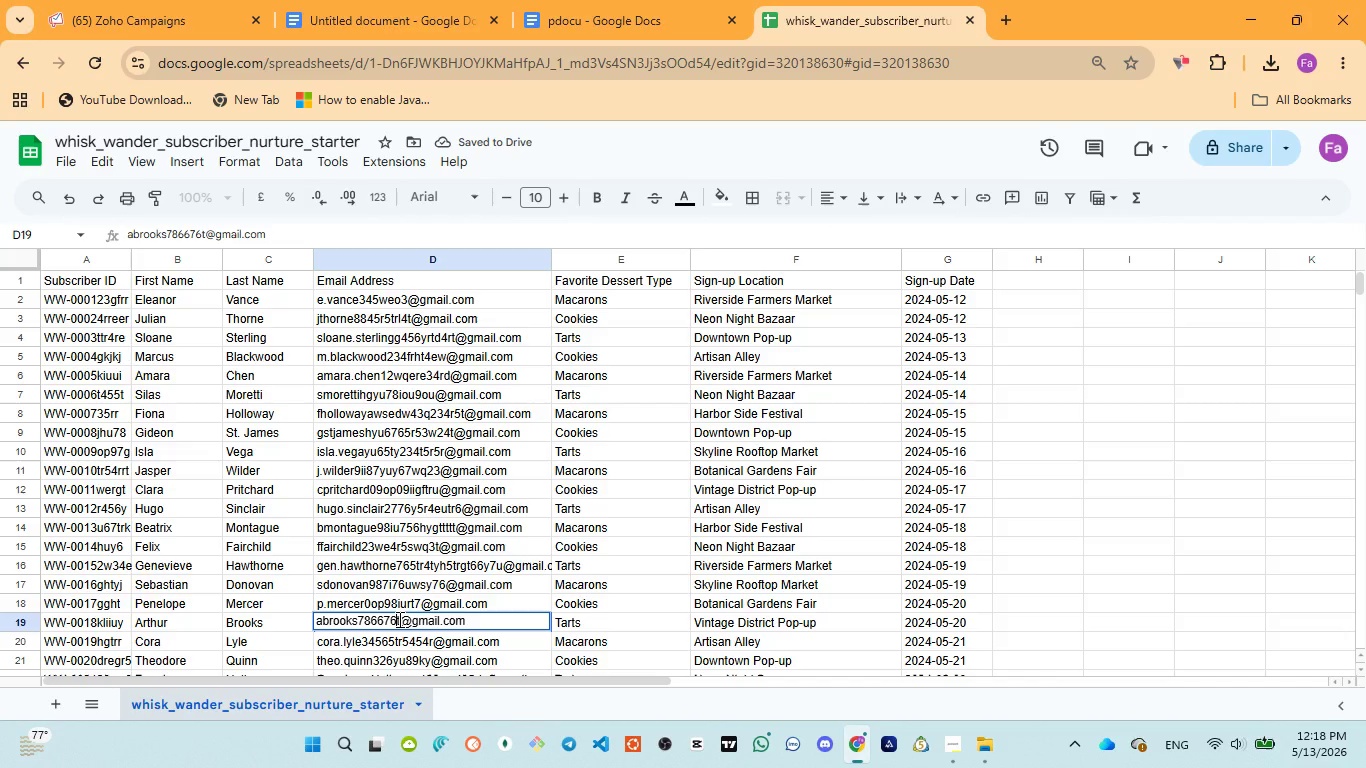 
type(wew)
 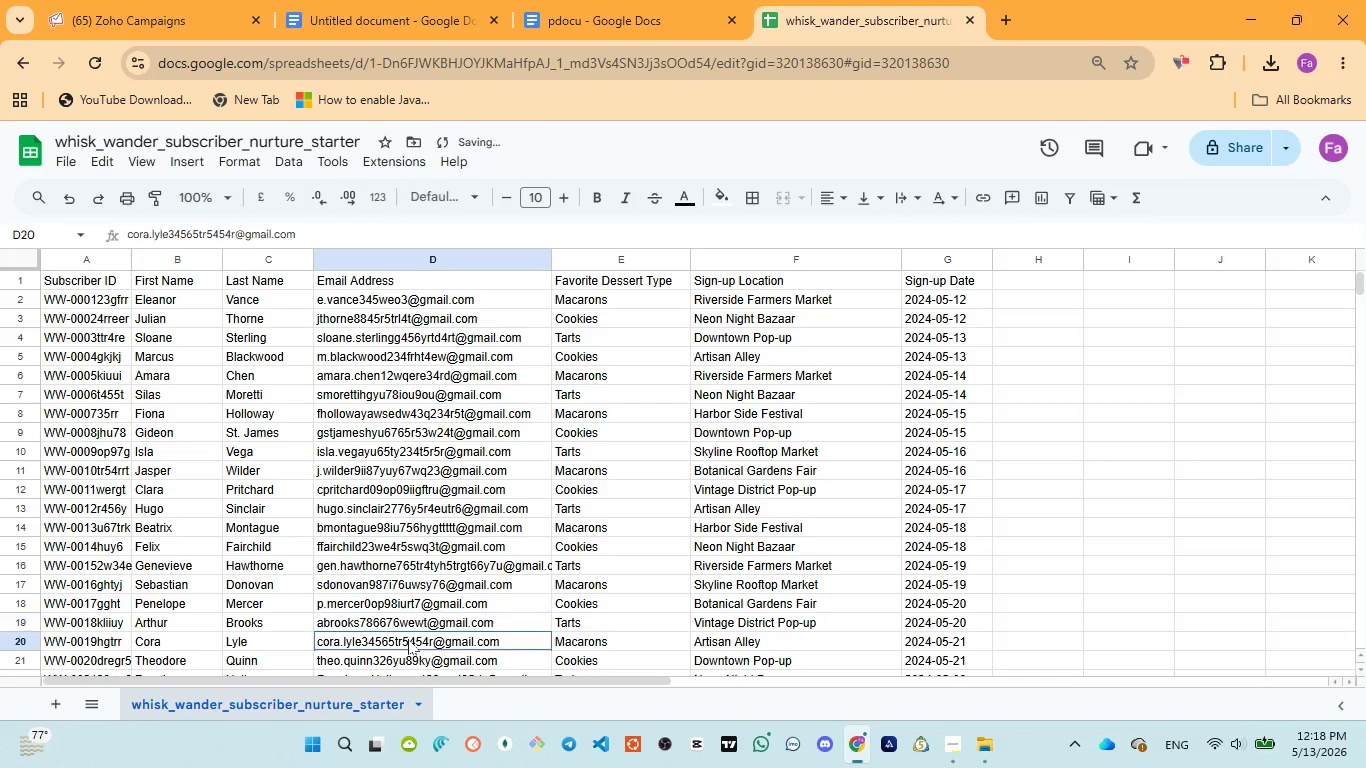 
double_click([408, 639])
 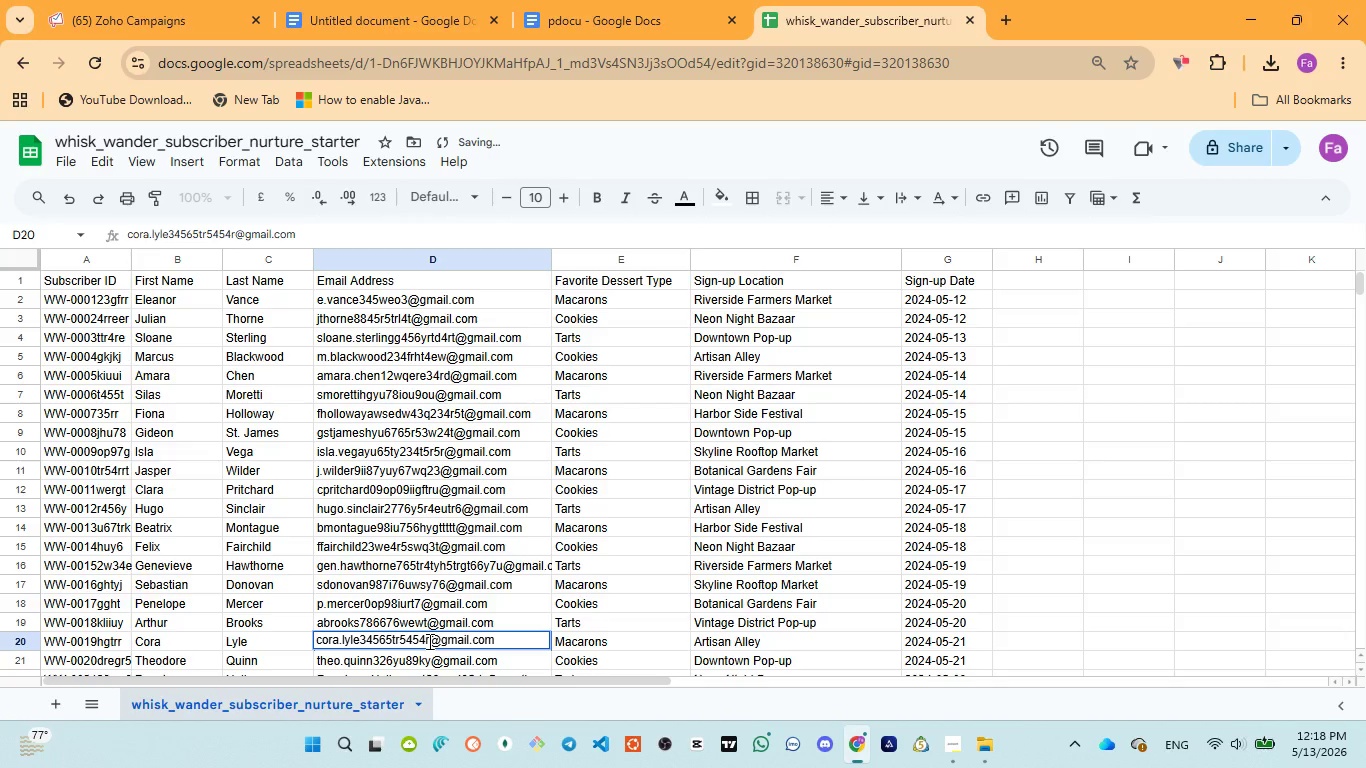 
left_click([428, 641])
 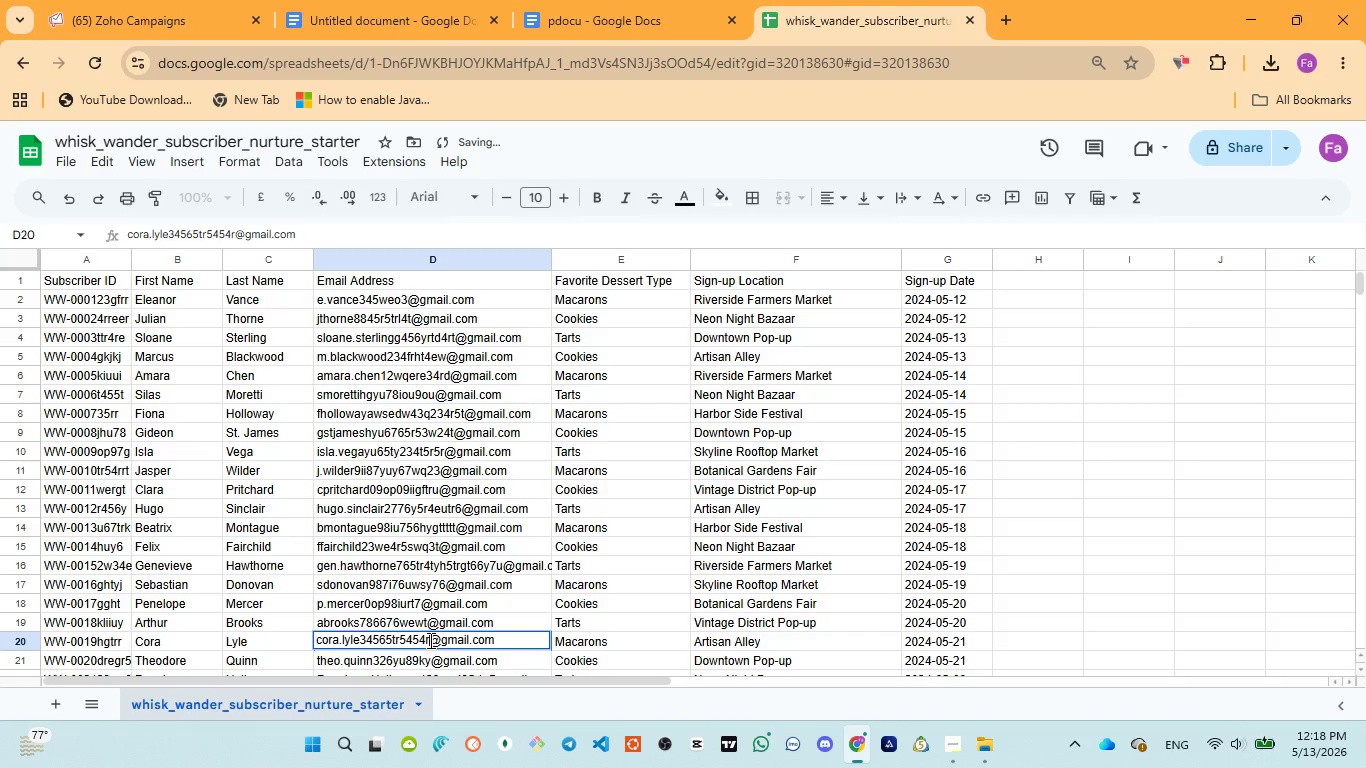 
type(qwe)
 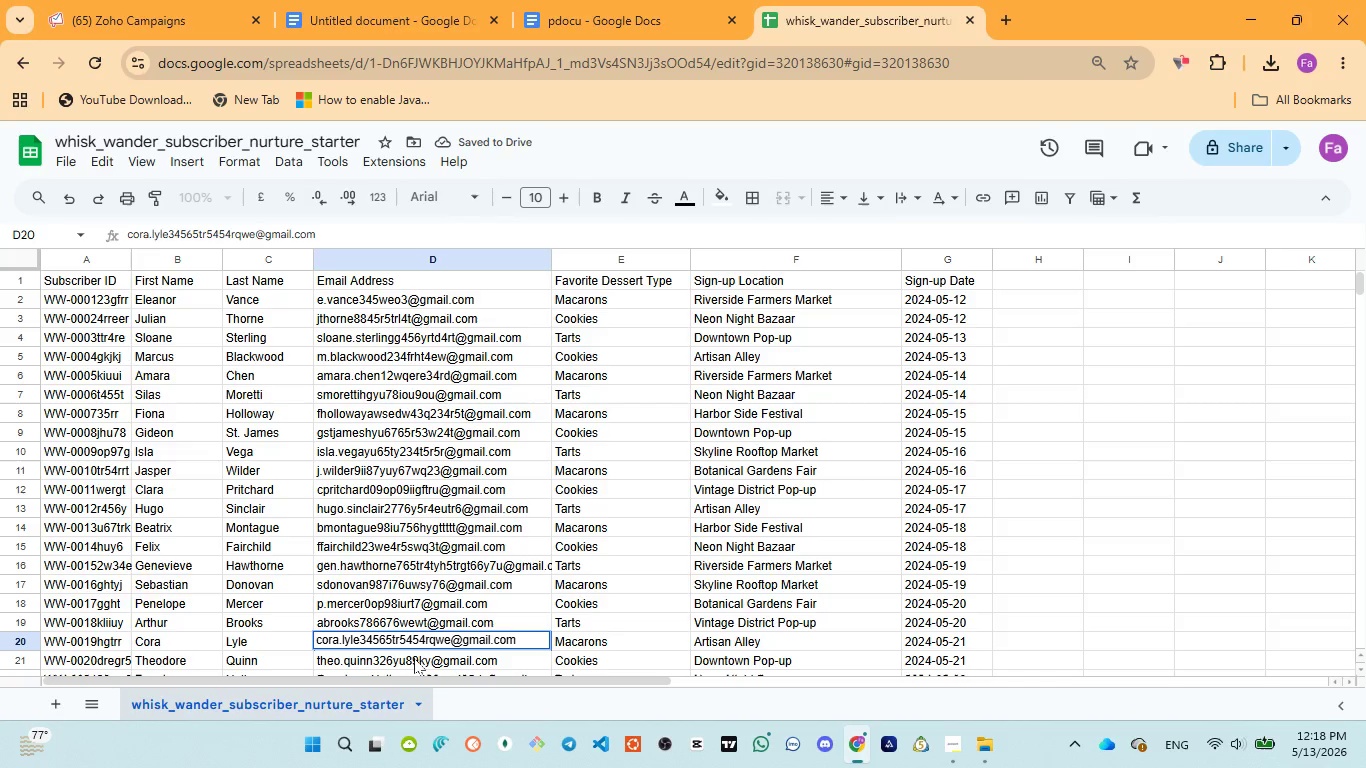 
left_click([414, 658])
 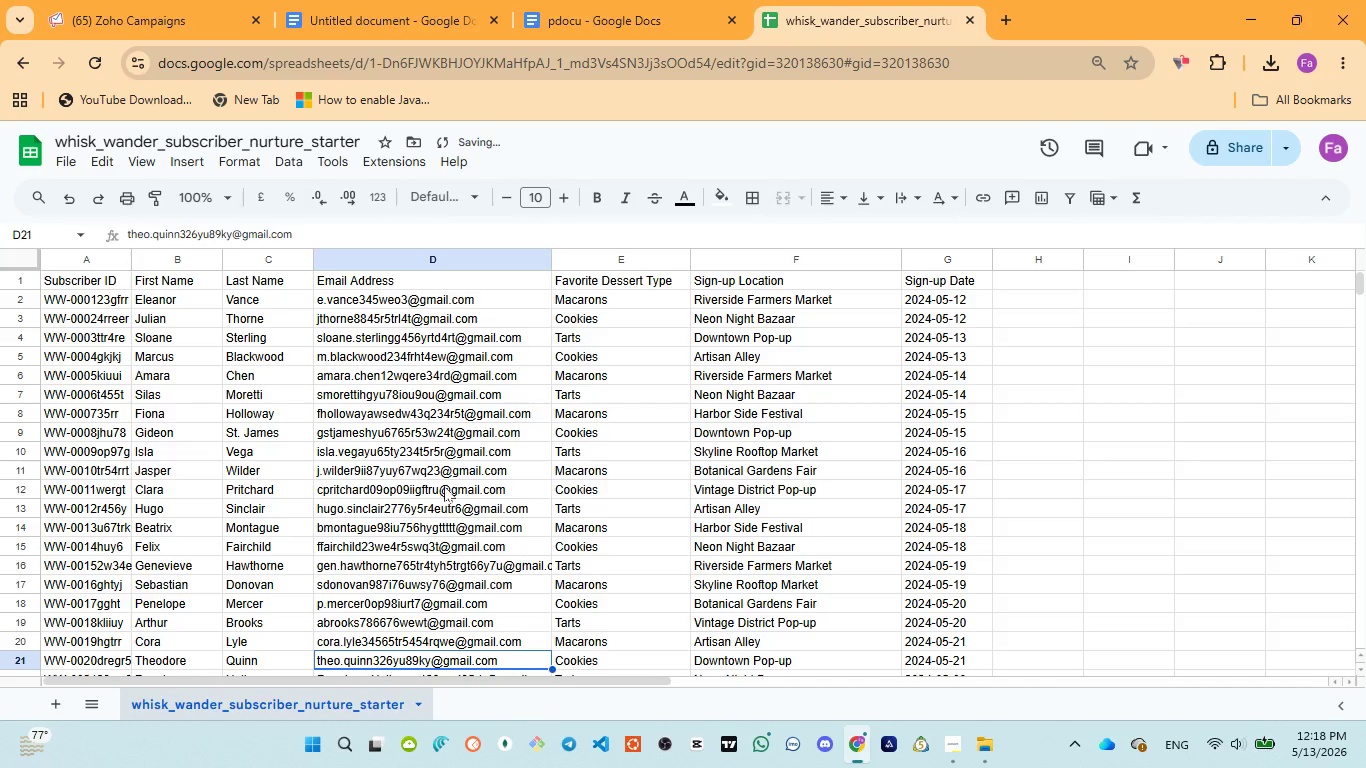 
scroll: coordinate [442, 507], scroll_direction: down, amount: 2.0
 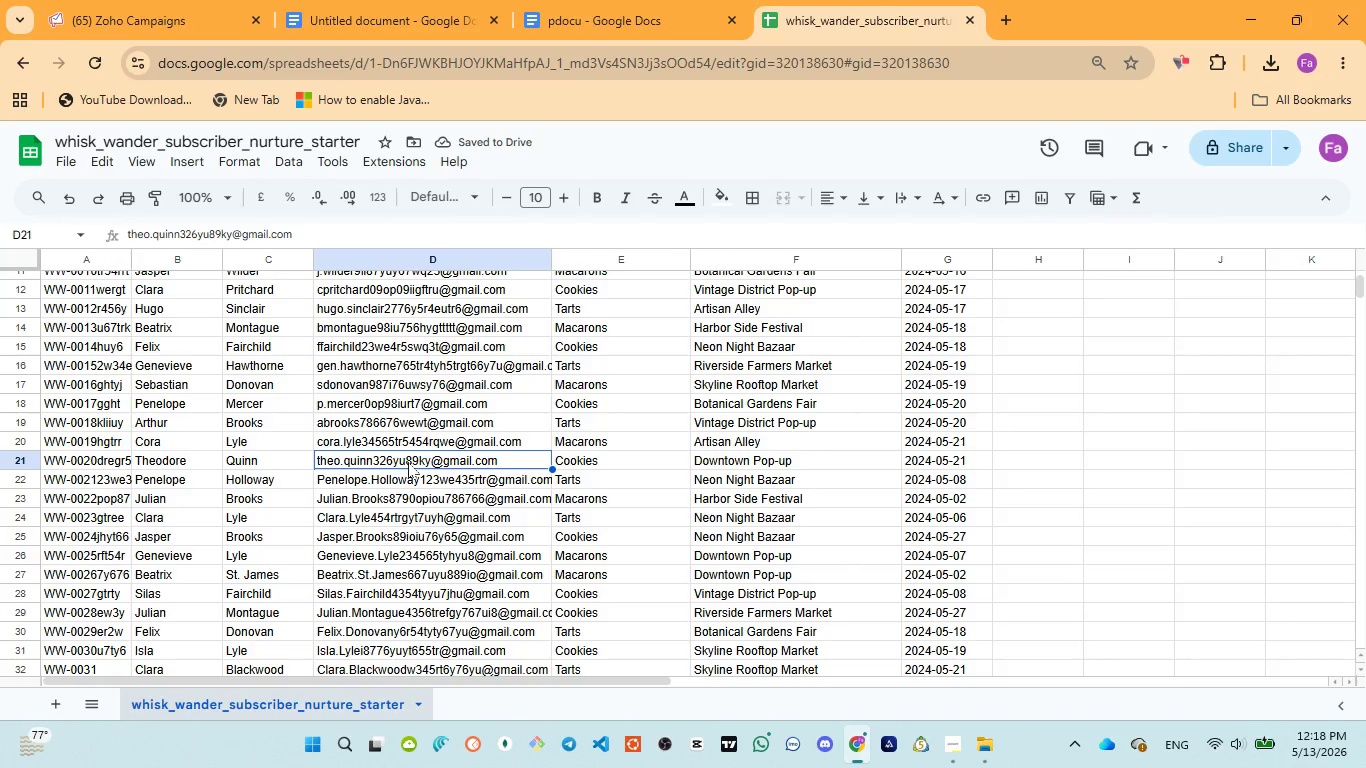 
double_click([408, 462])
 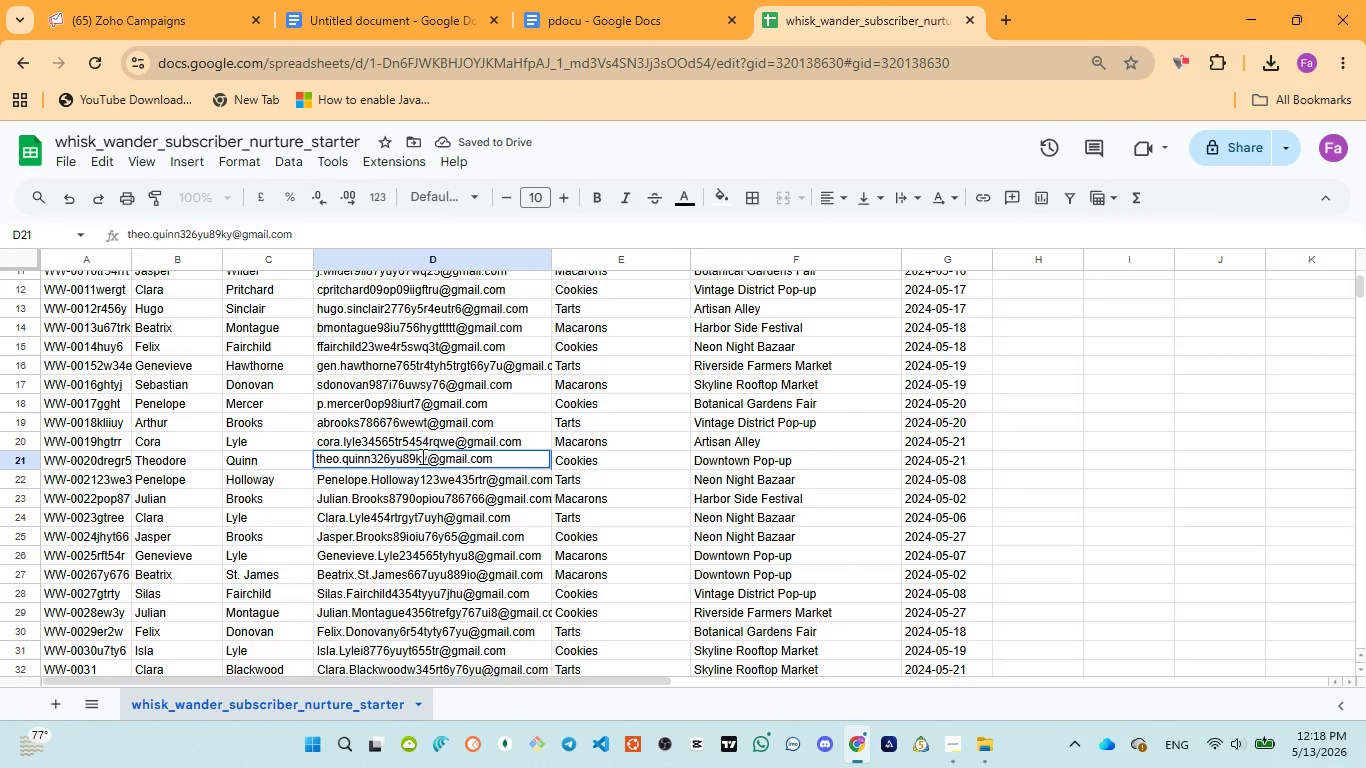 
left_click([421, 456])
 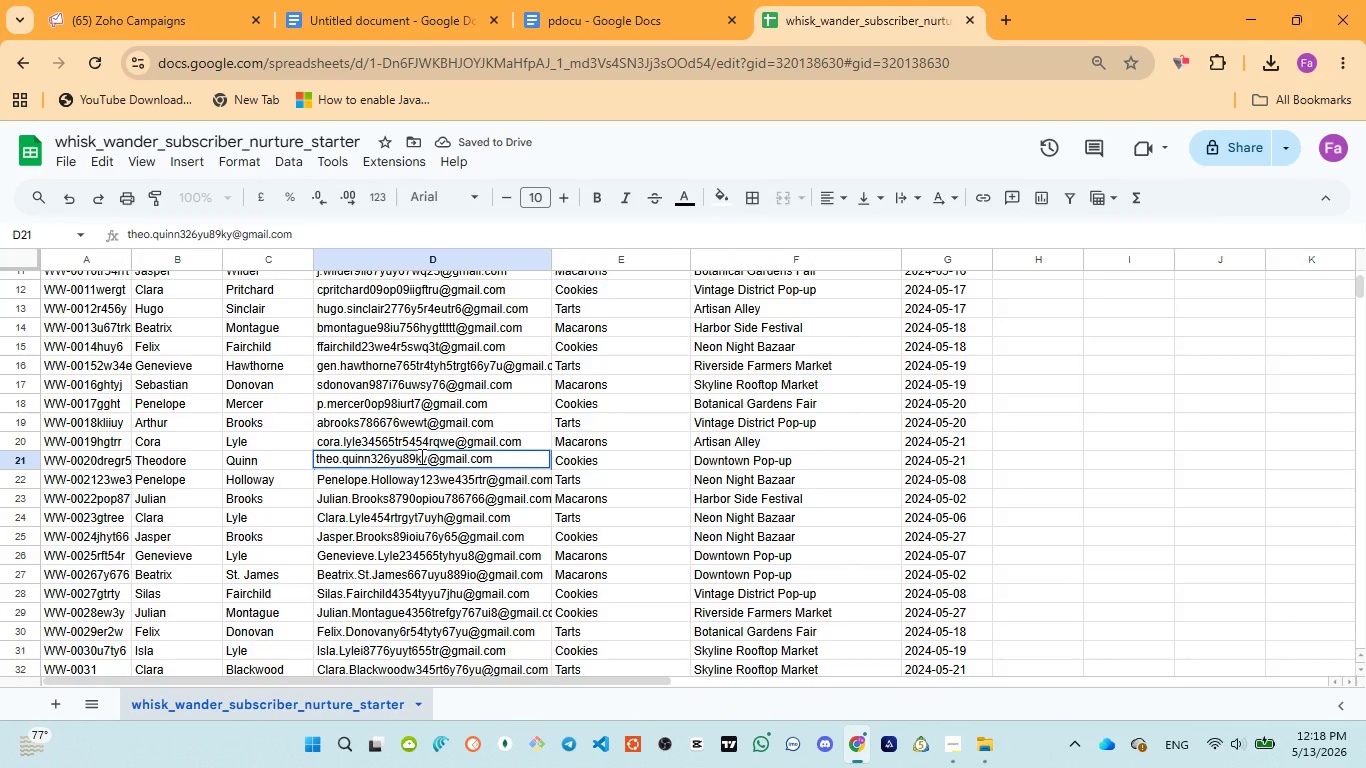 
type(qwed)
 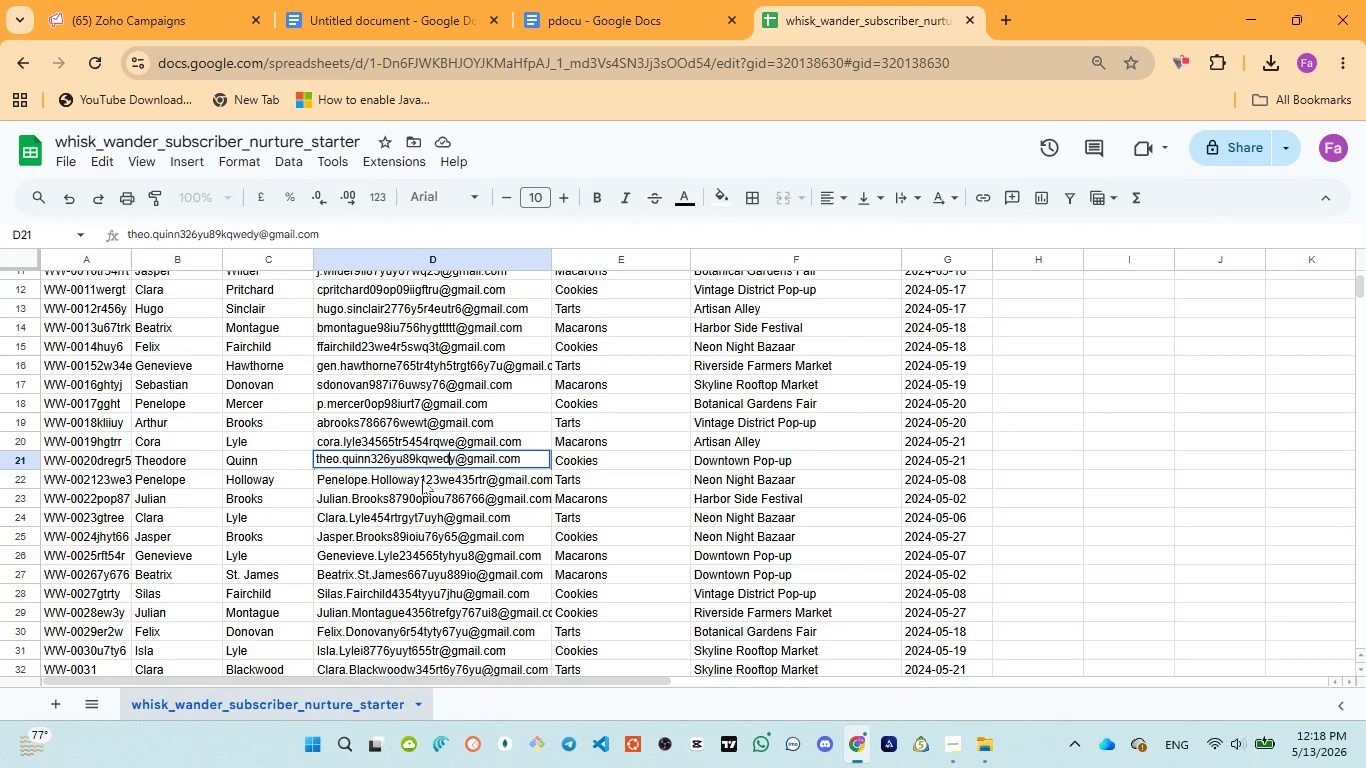 
double_click([422, 479])
 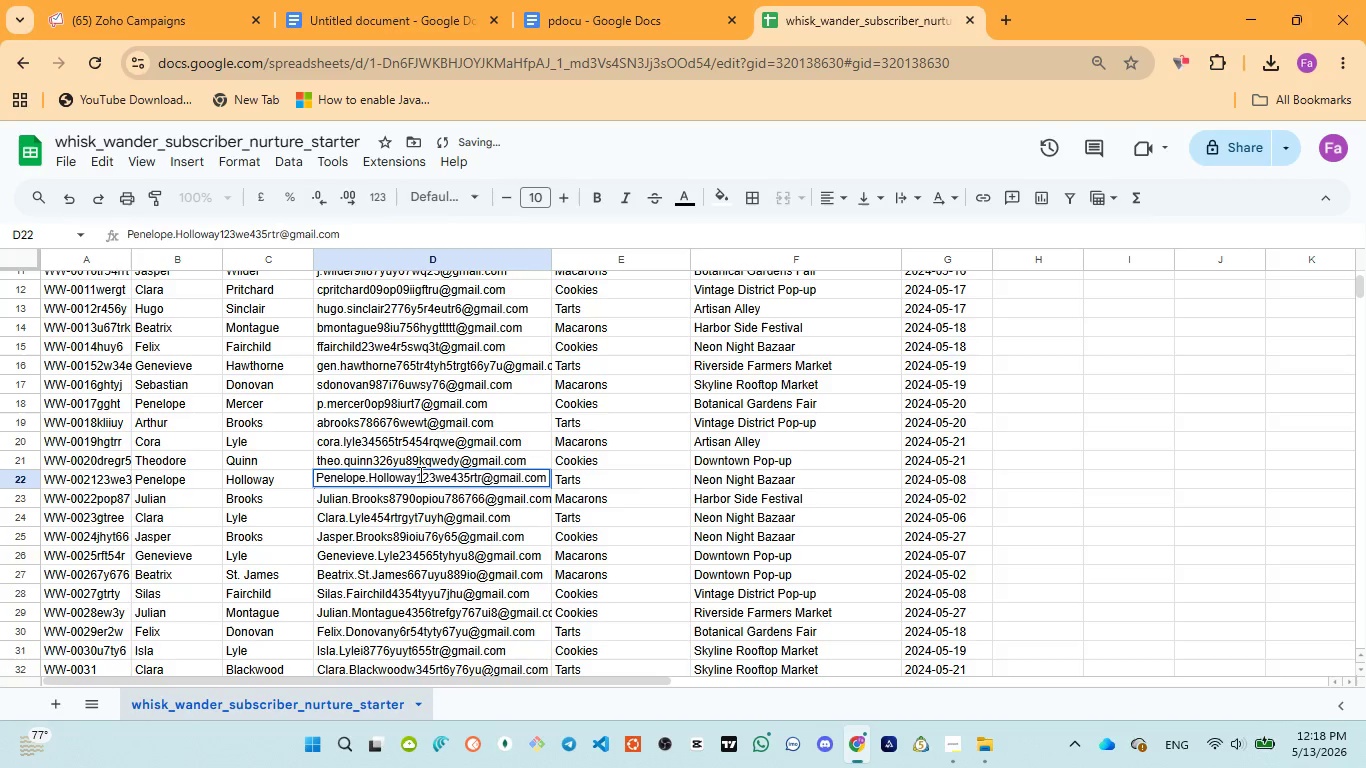 
left_click([418, 474])
 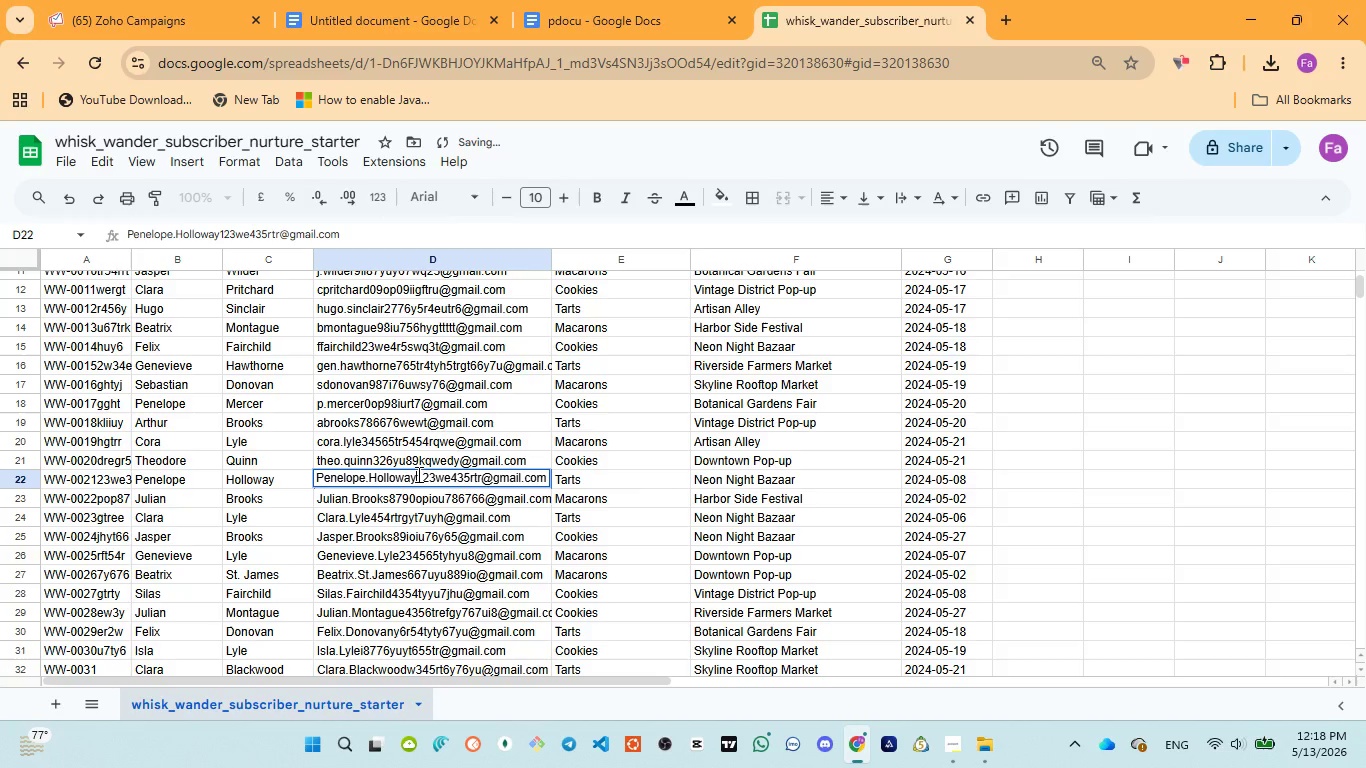 
type(rtge)
 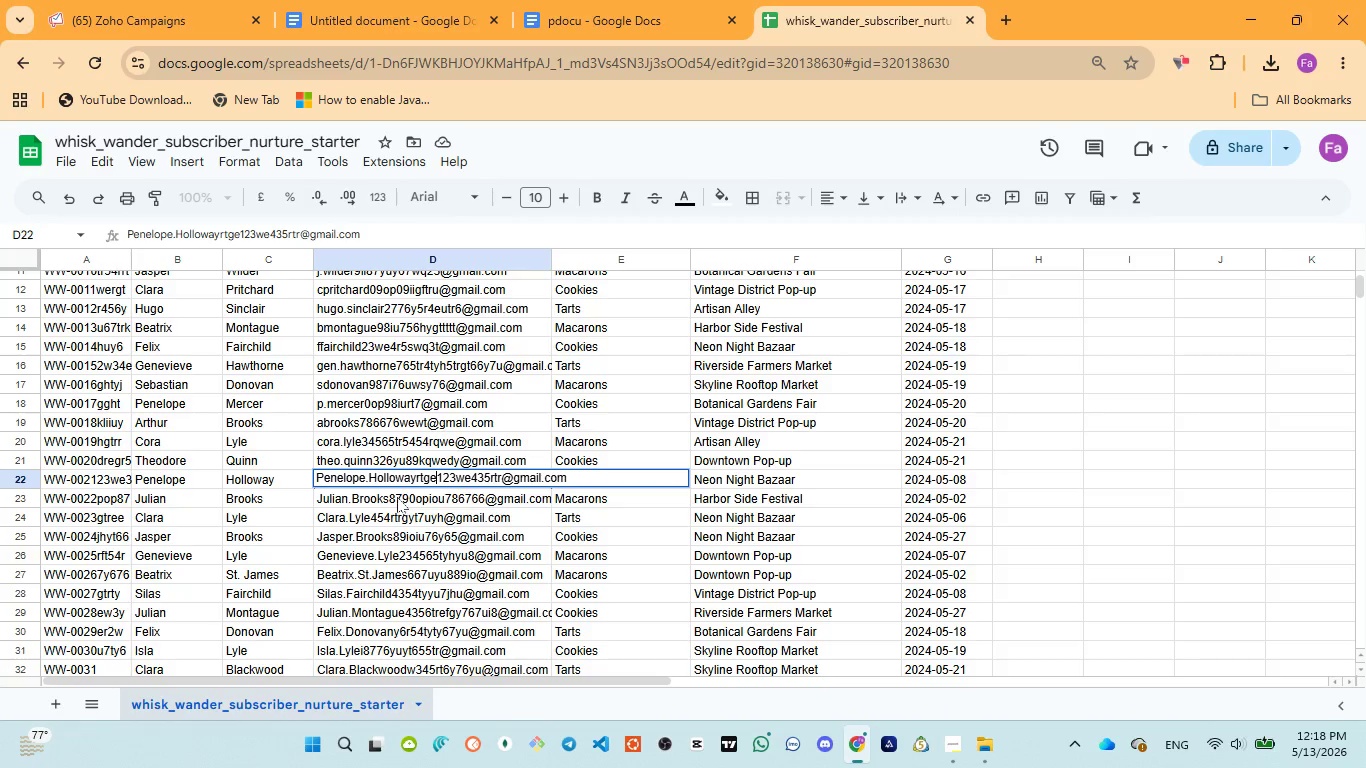 
left_click([396, 497])
 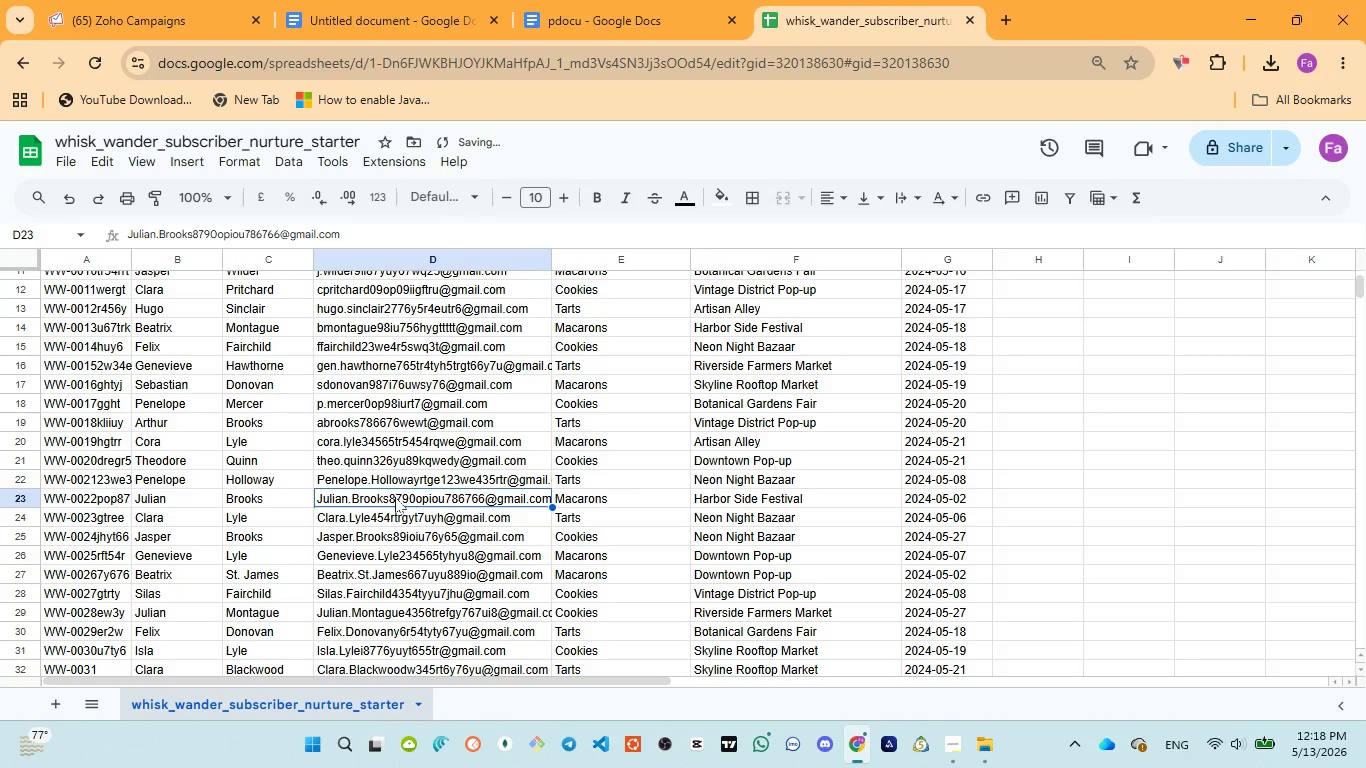 
double_click([395, 497])
 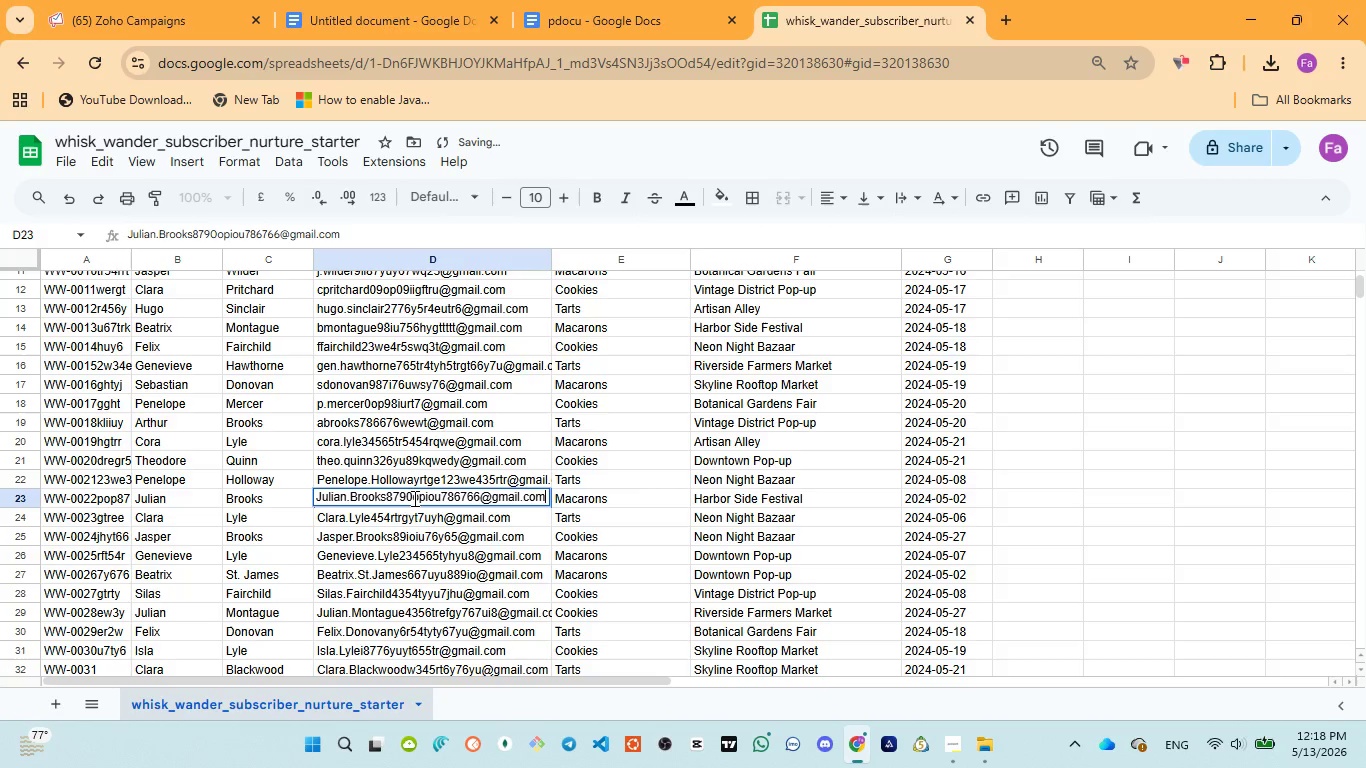 
left_click([413, 498])
 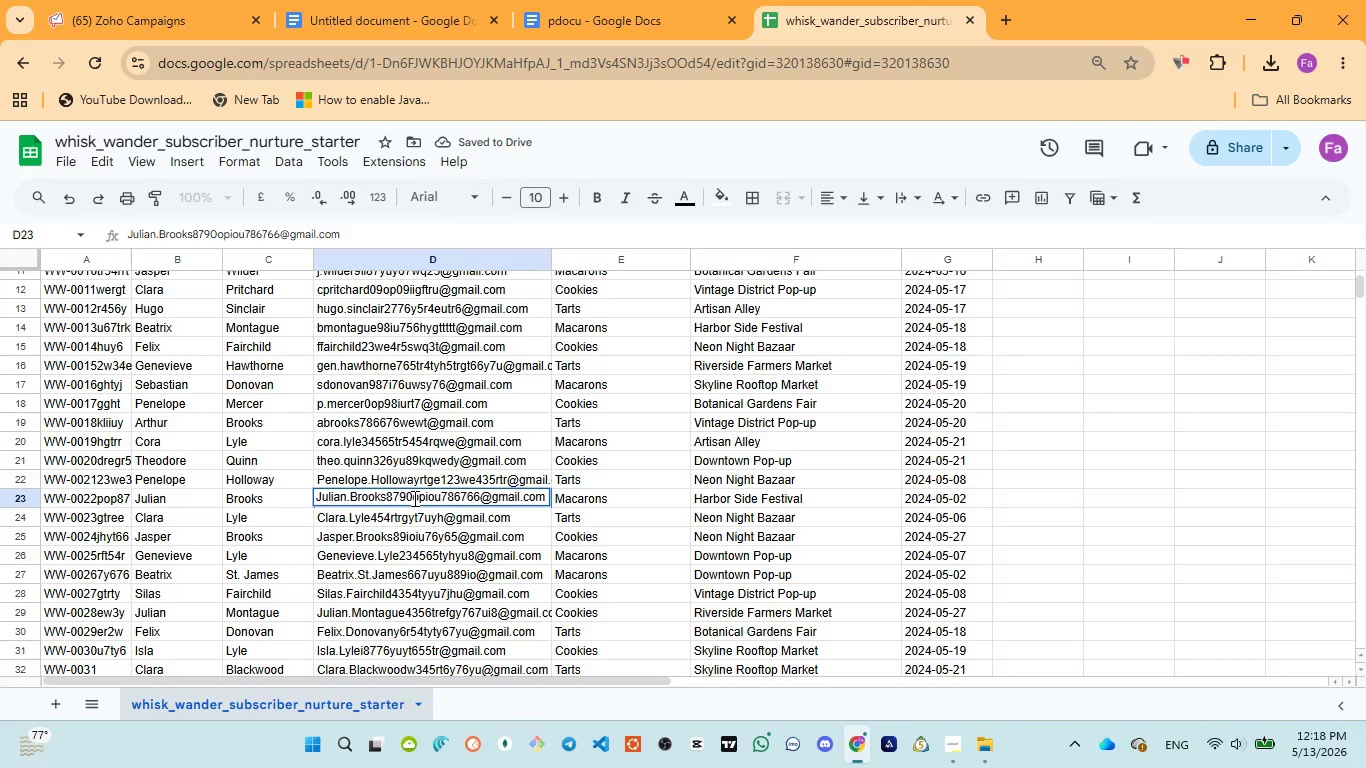 
type(er)
 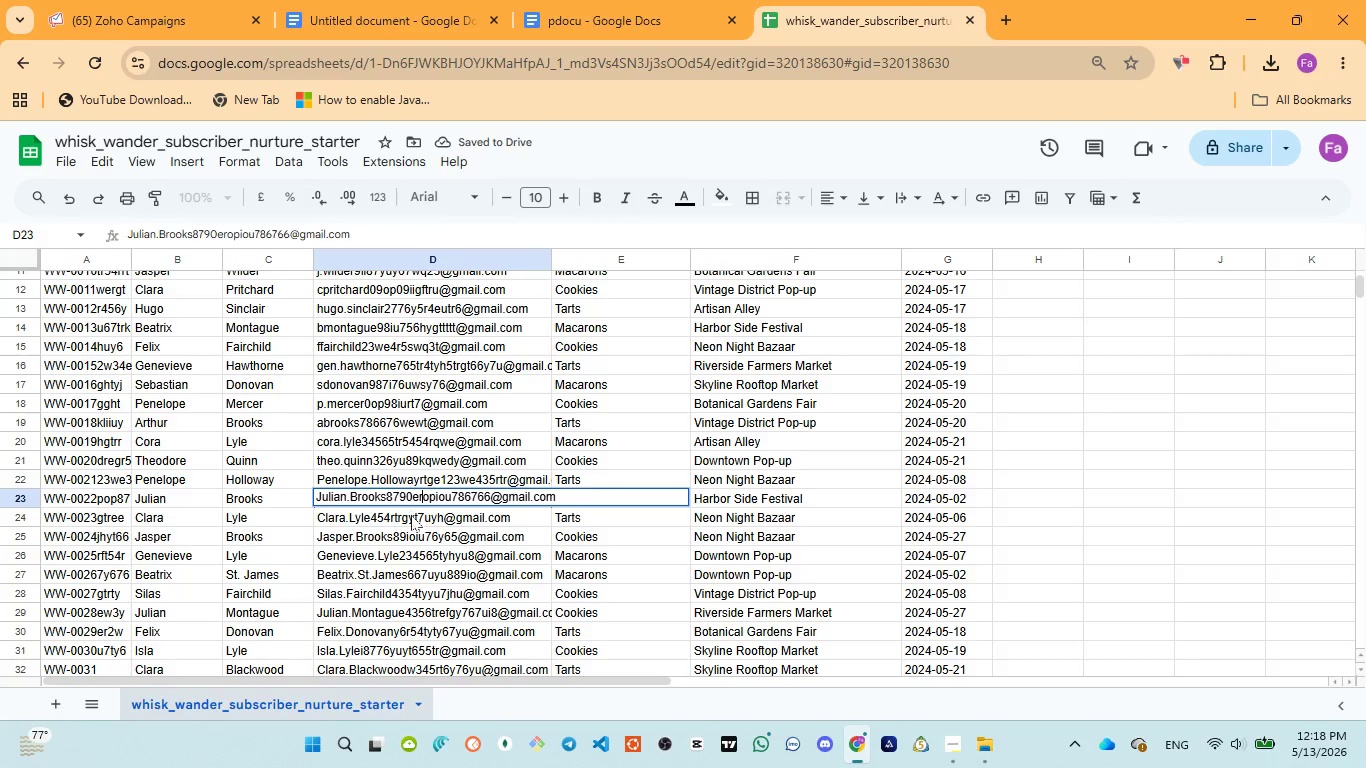 
left_click([411, 519])
 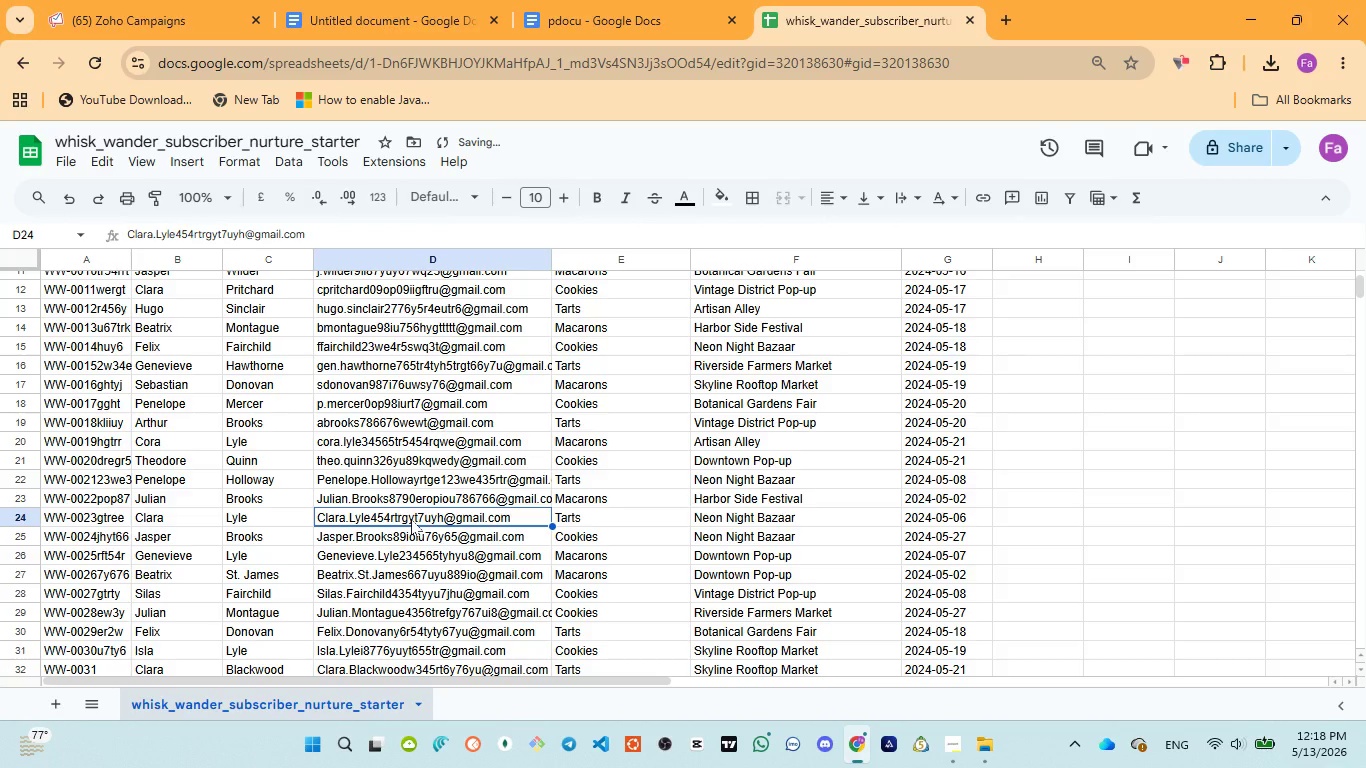 
left_click([411, 519])
 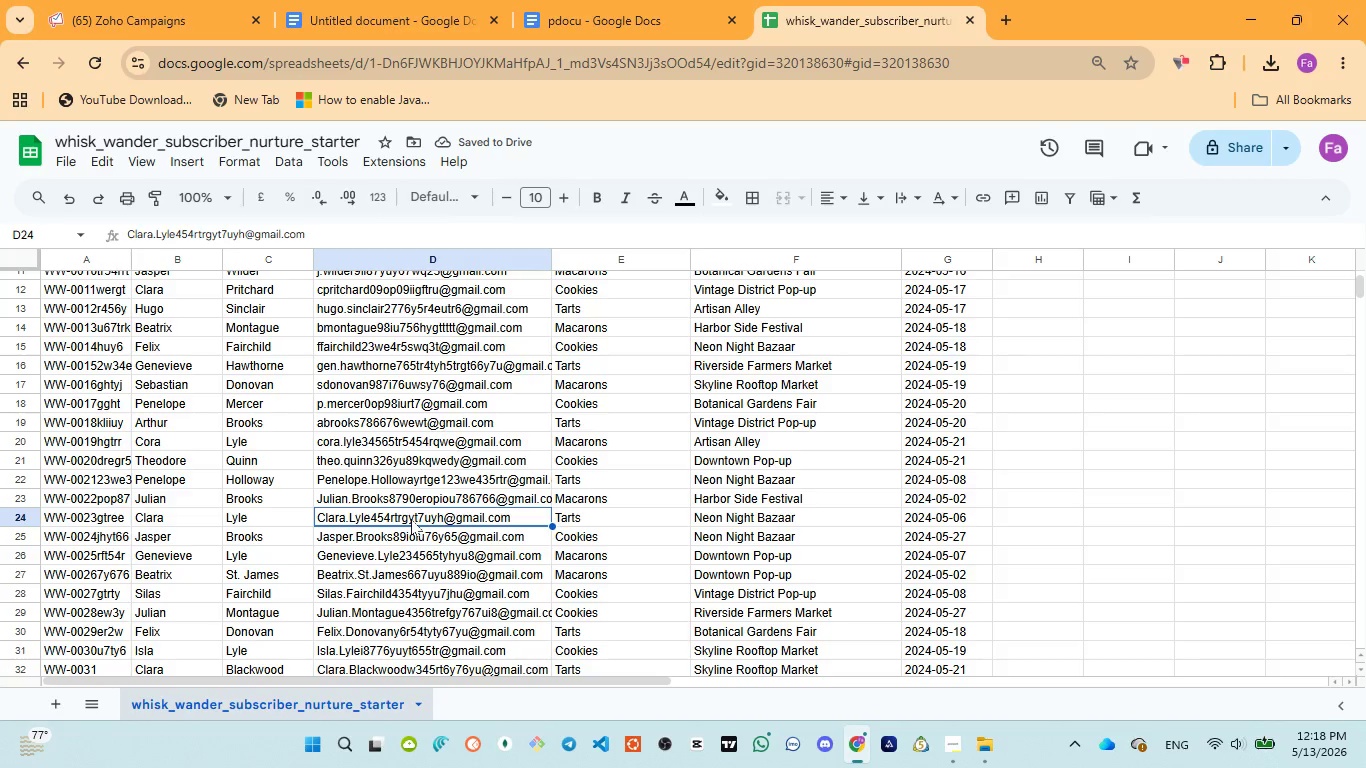 
double_click([411, 519])
 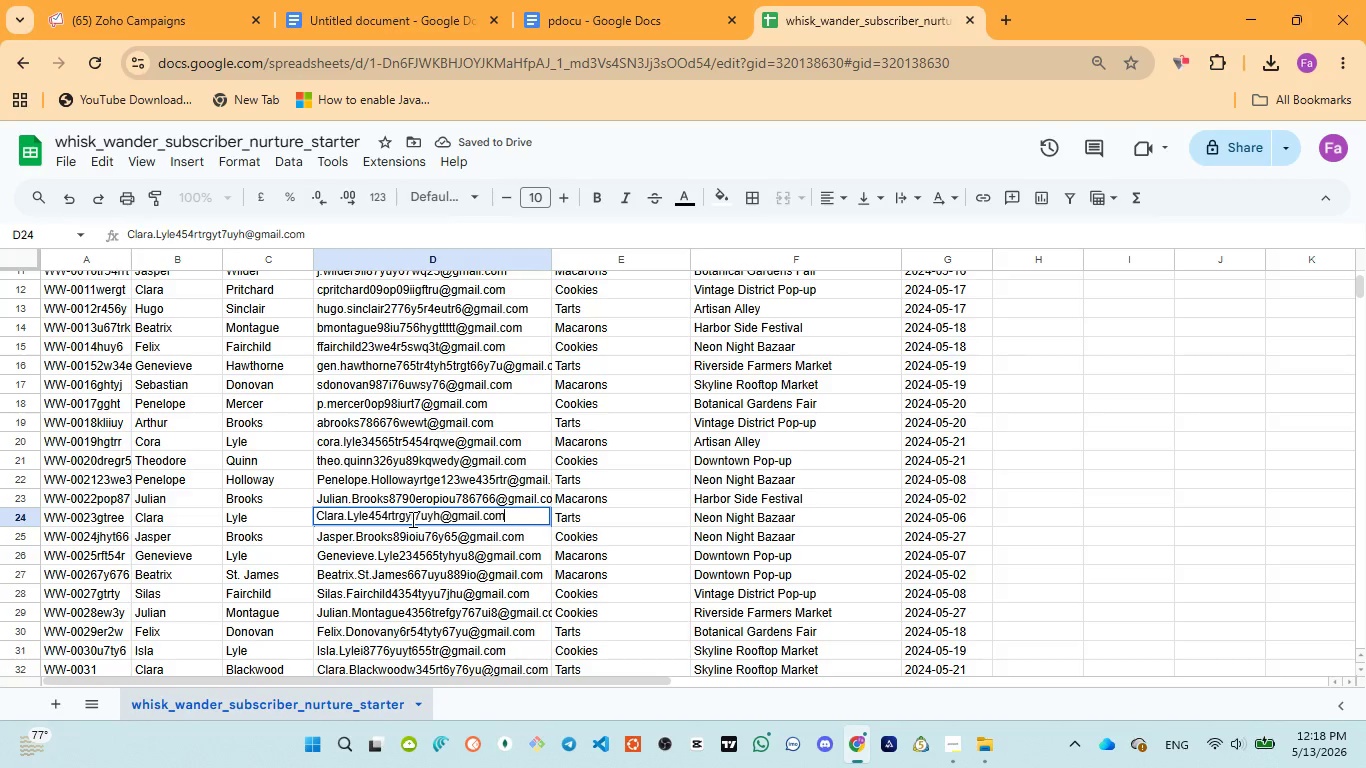 
left_click([411, 519])
 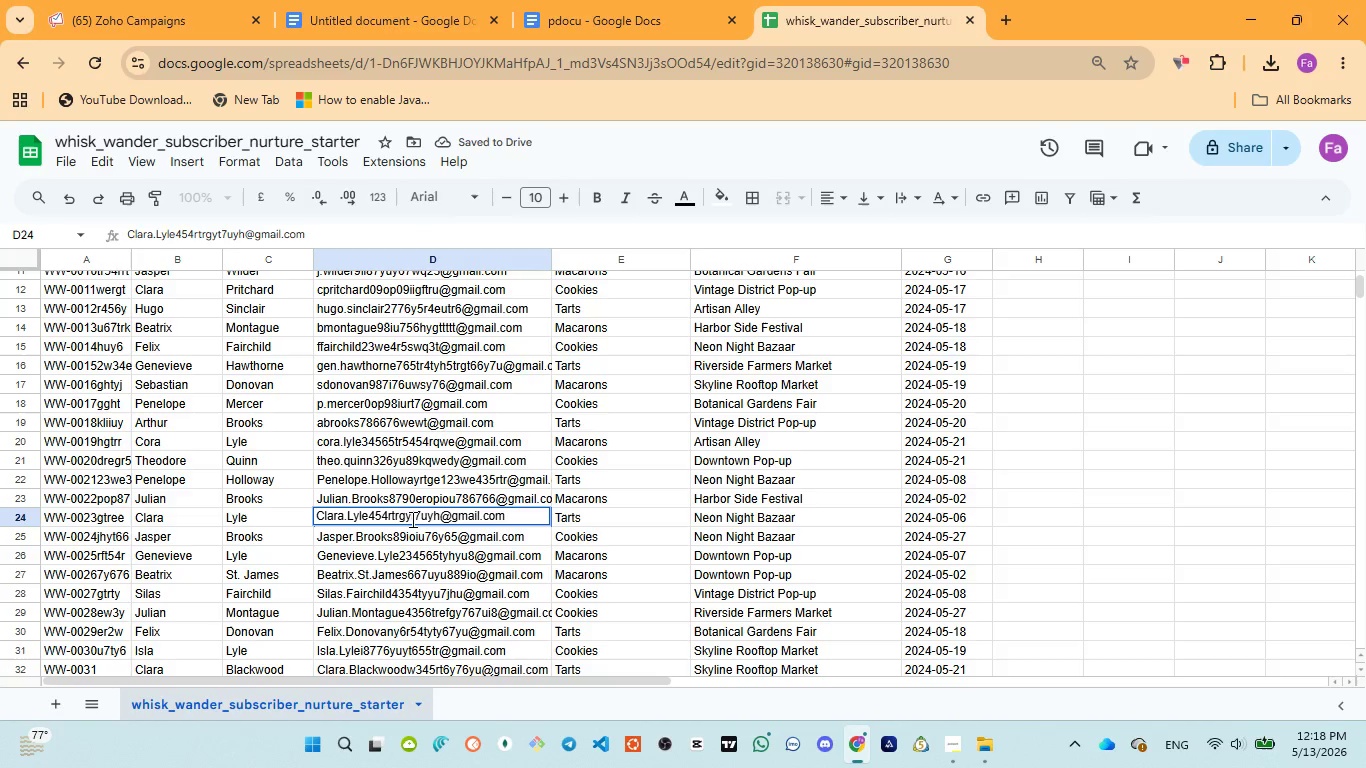 
type(qa)
 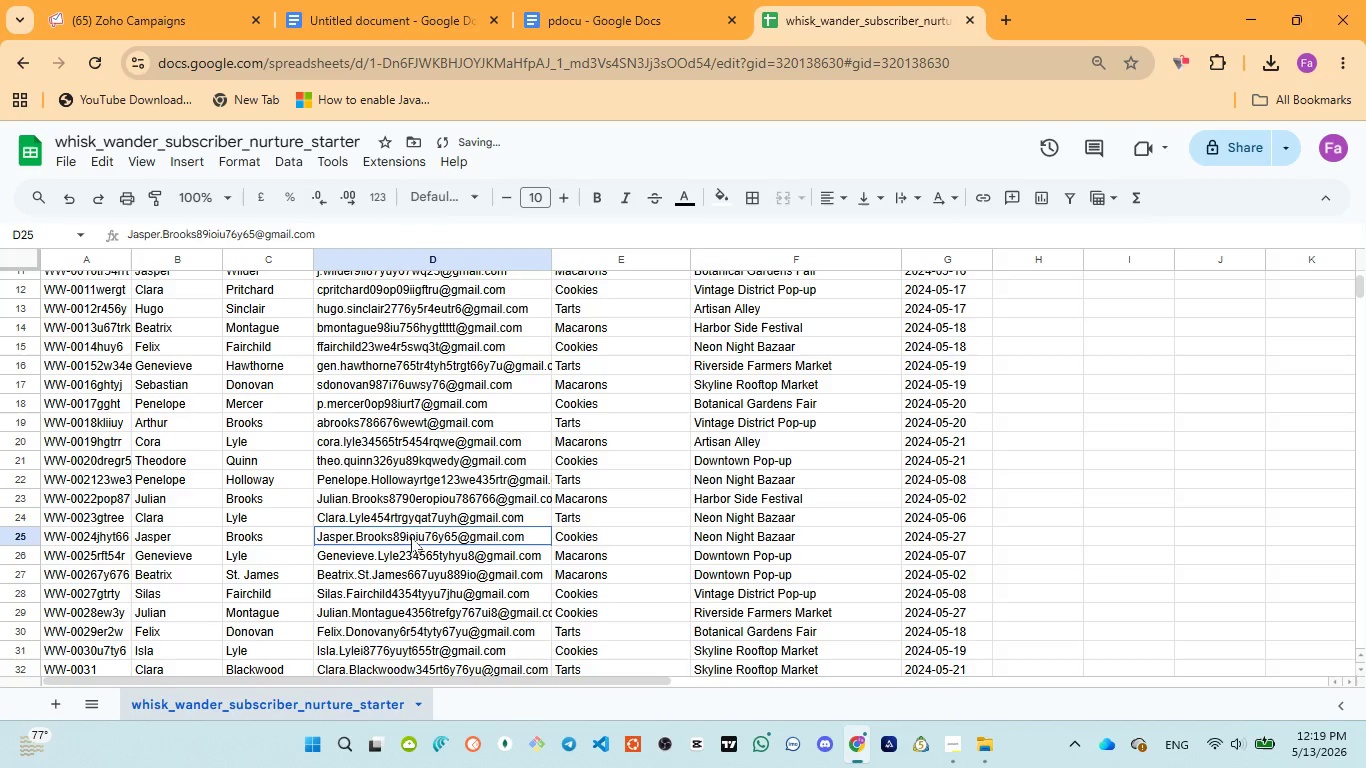 
double_click([411, 537])
 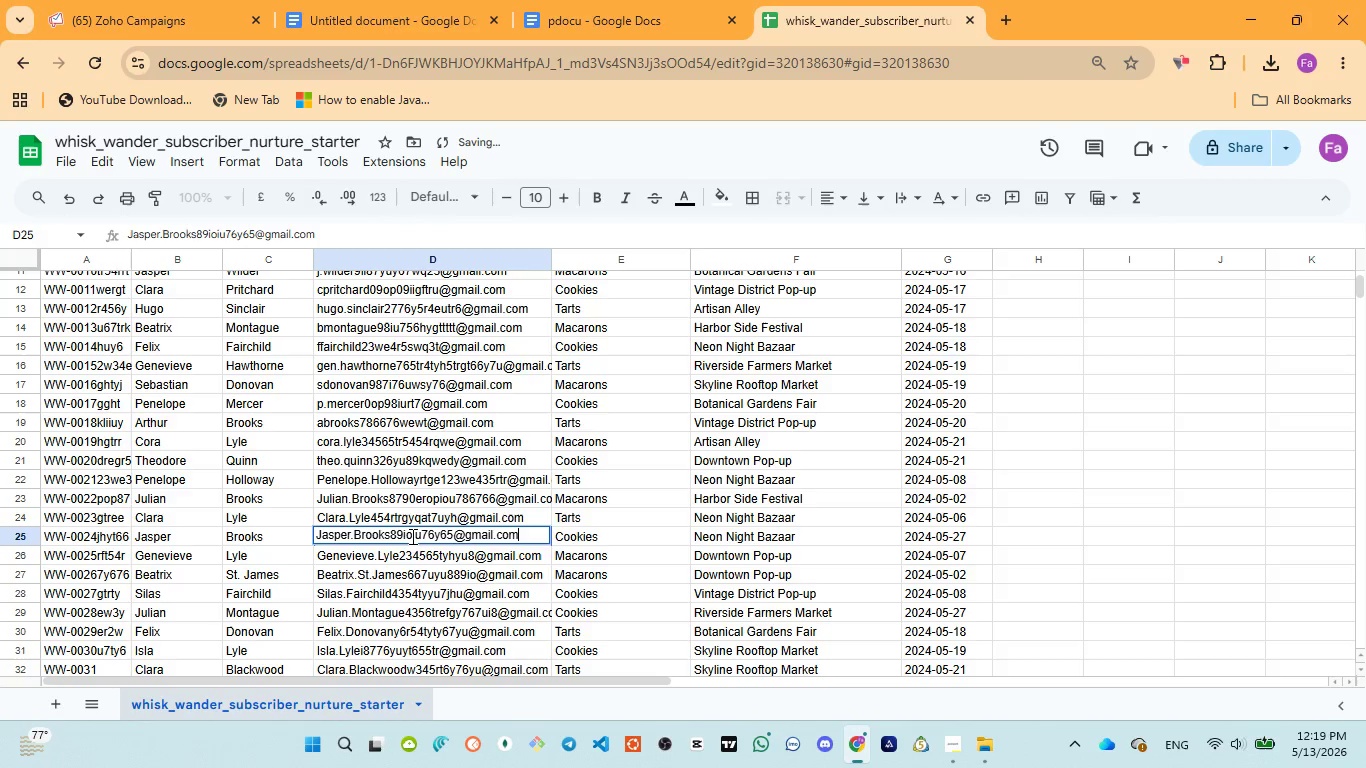 
left_click([411, 536])
 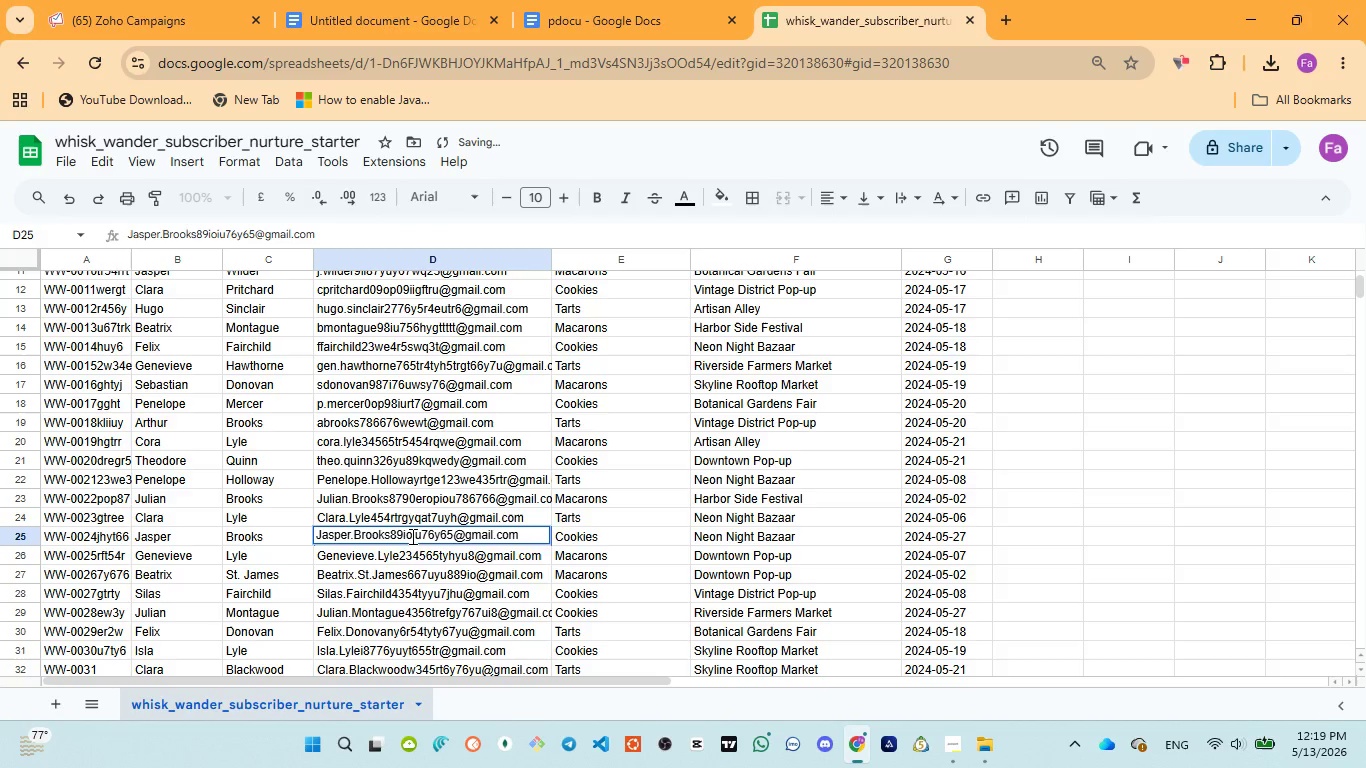 
type(we)
 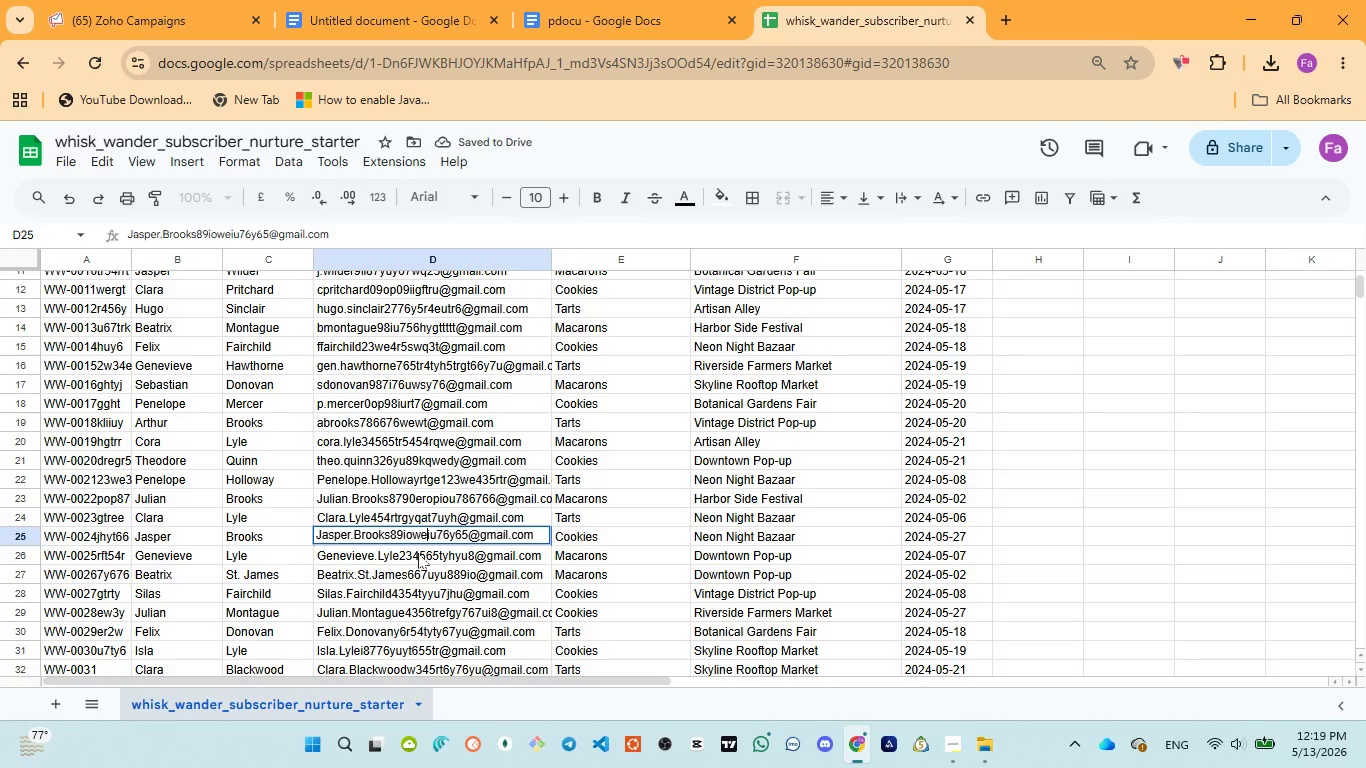 
double_click([418, 554])
 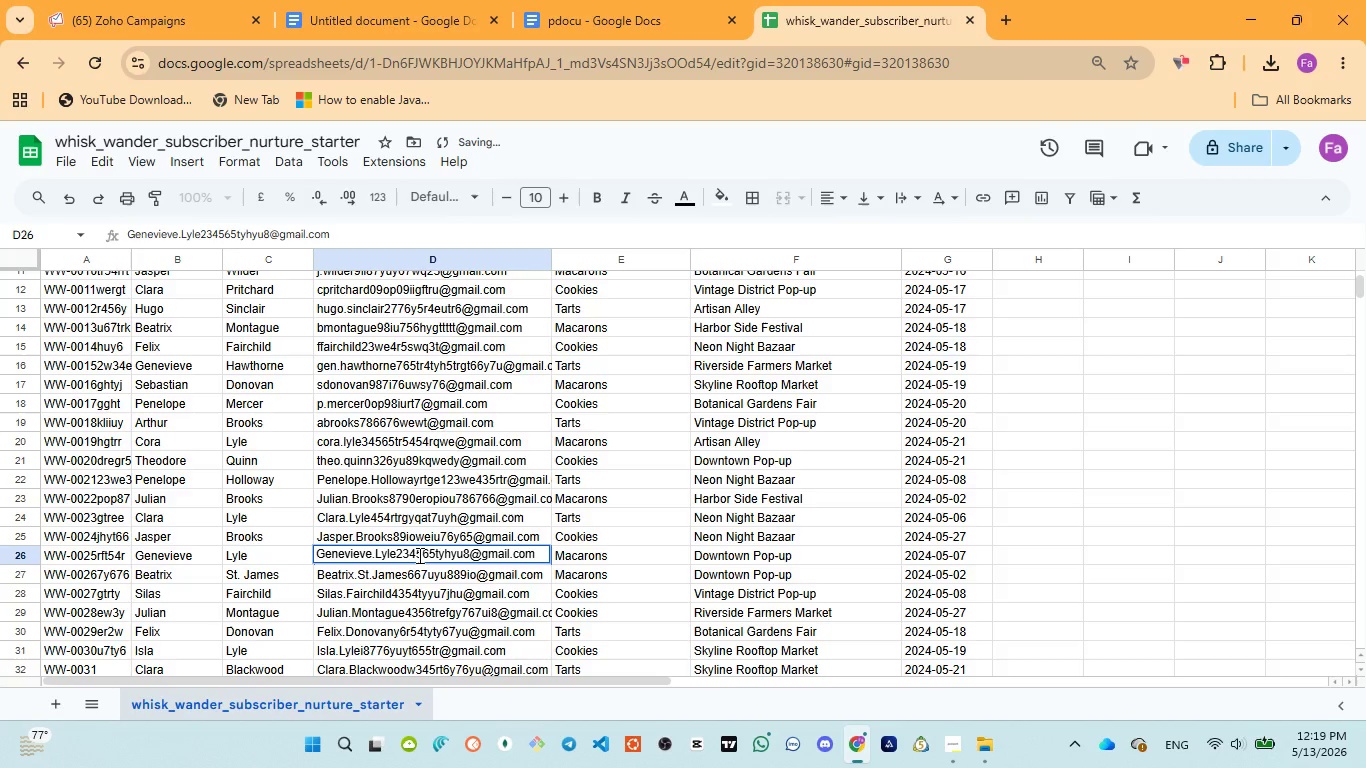 
left_click([418, 555])
 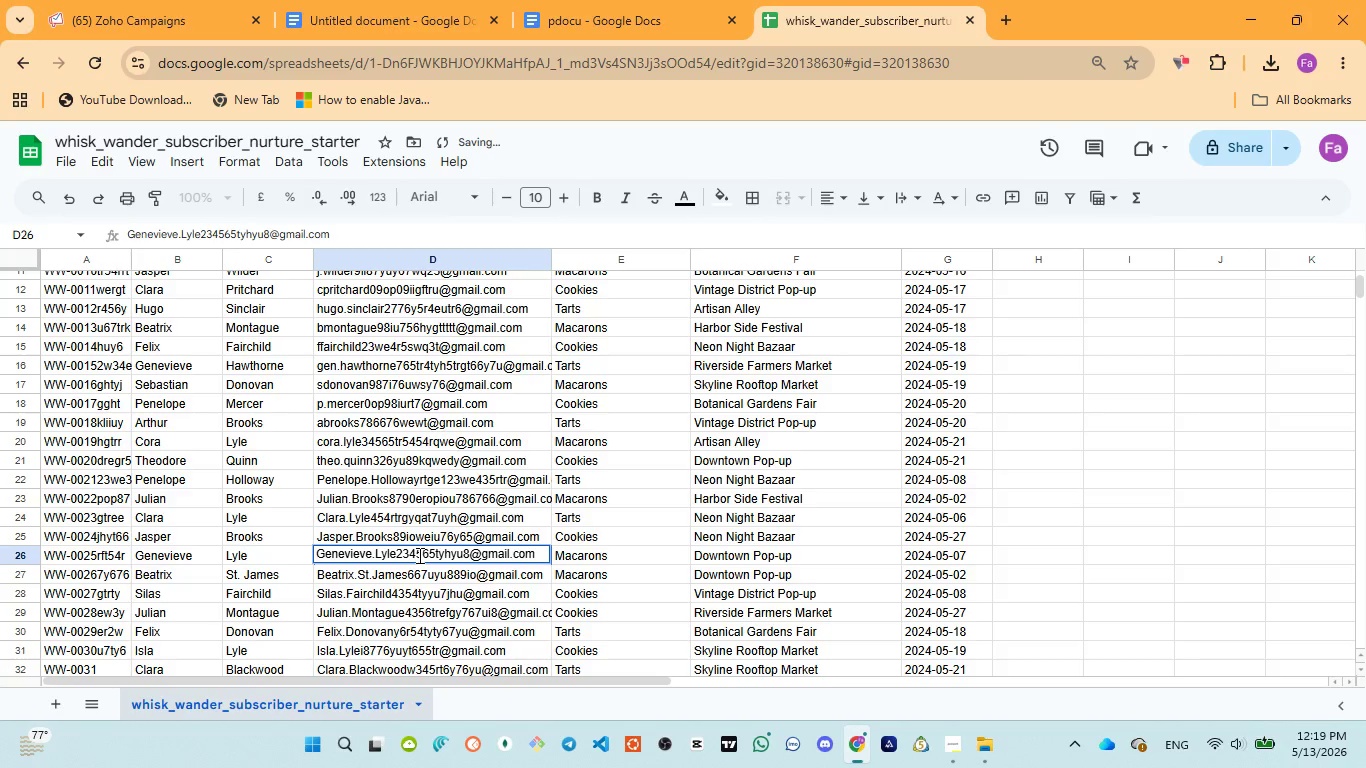 
type(yu)
 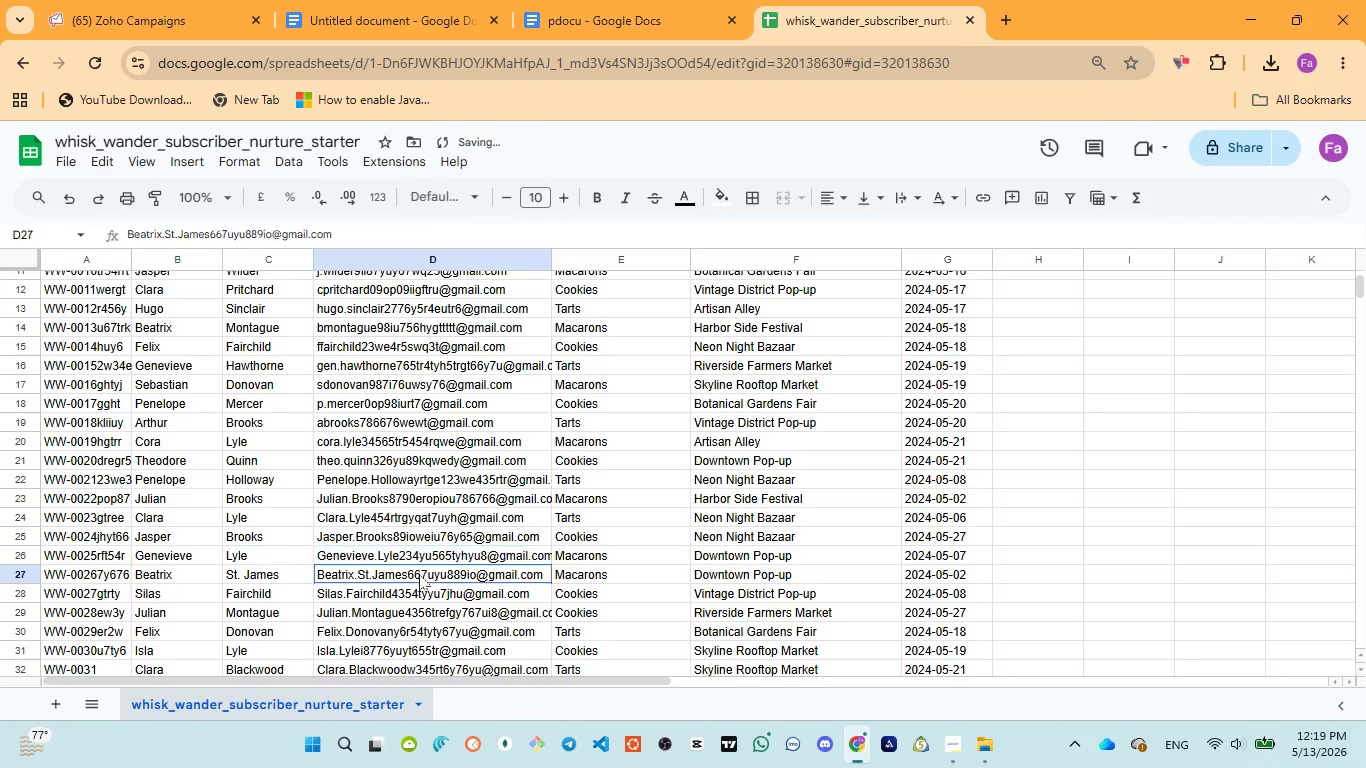 
double_click([419, 574])
 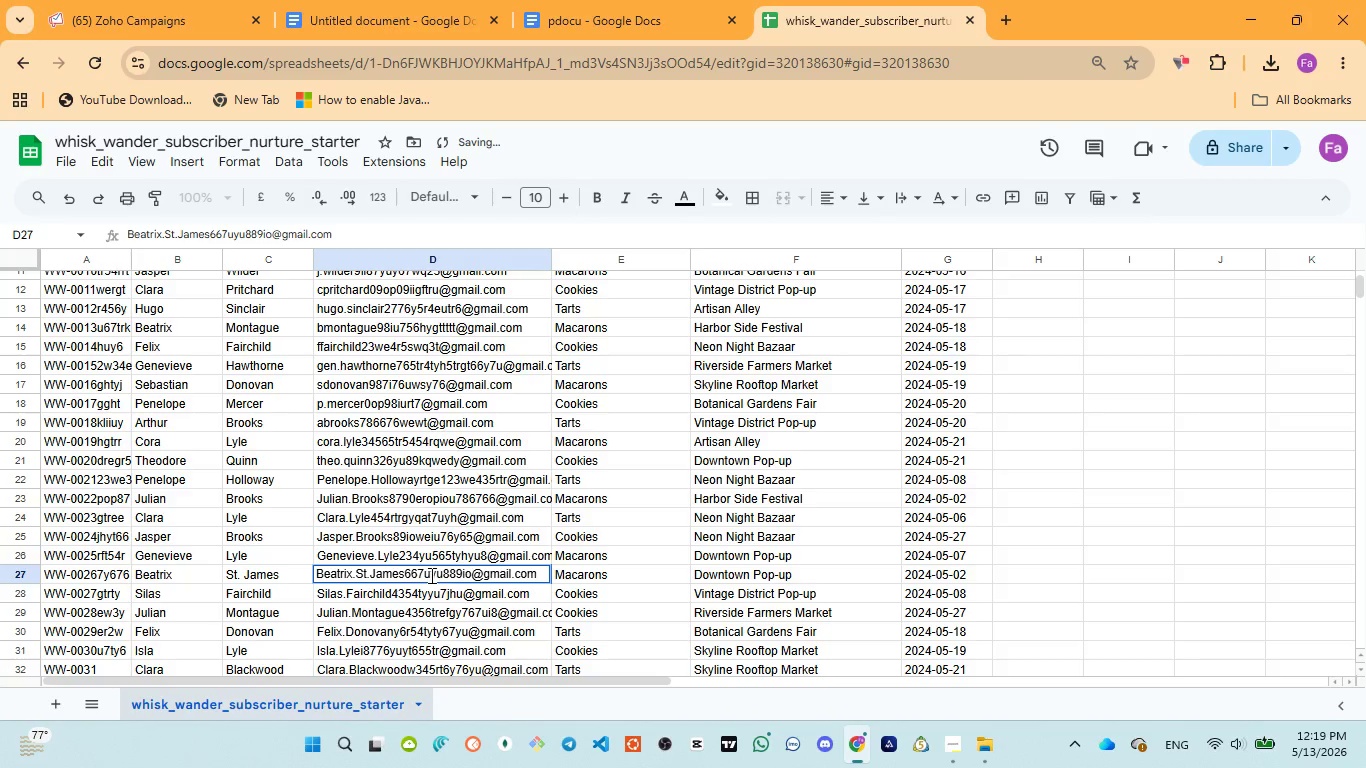 
left_click([431, 575])
 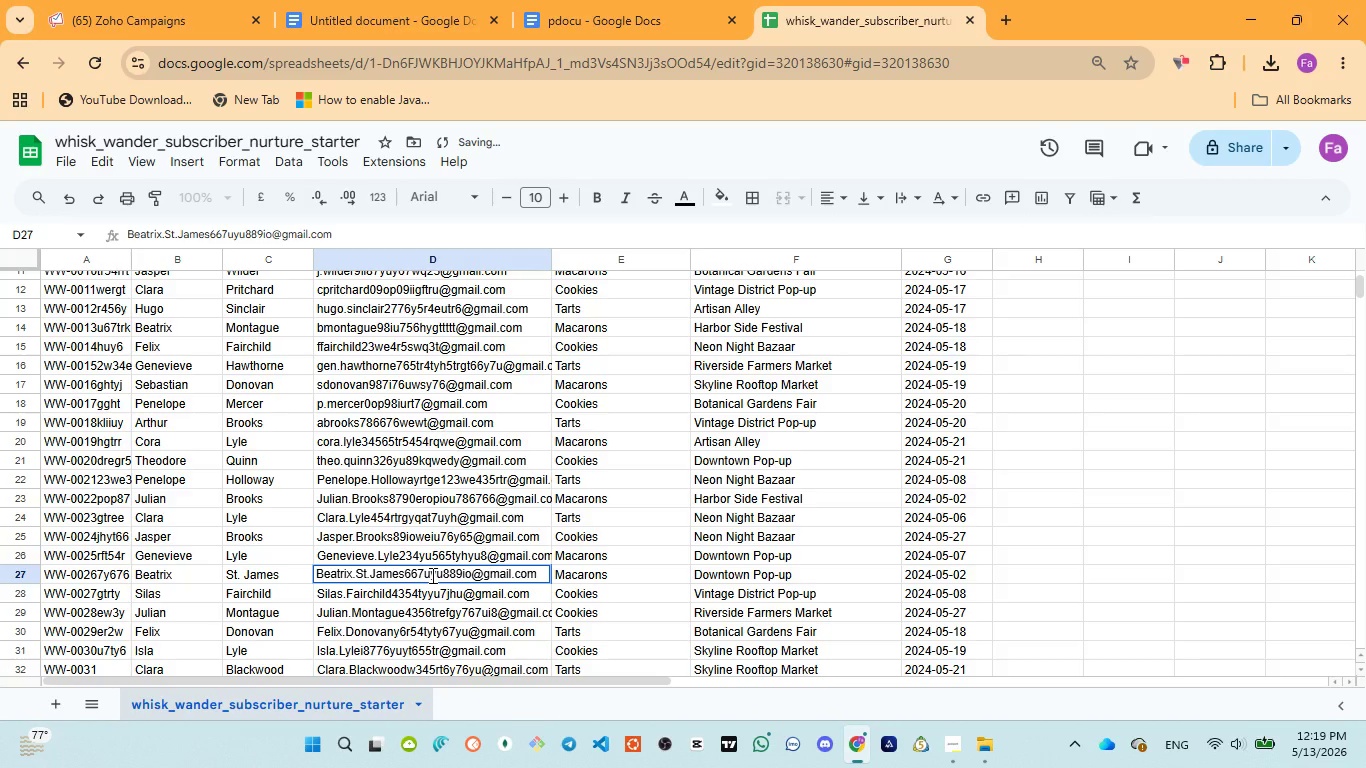 
type(jk)
 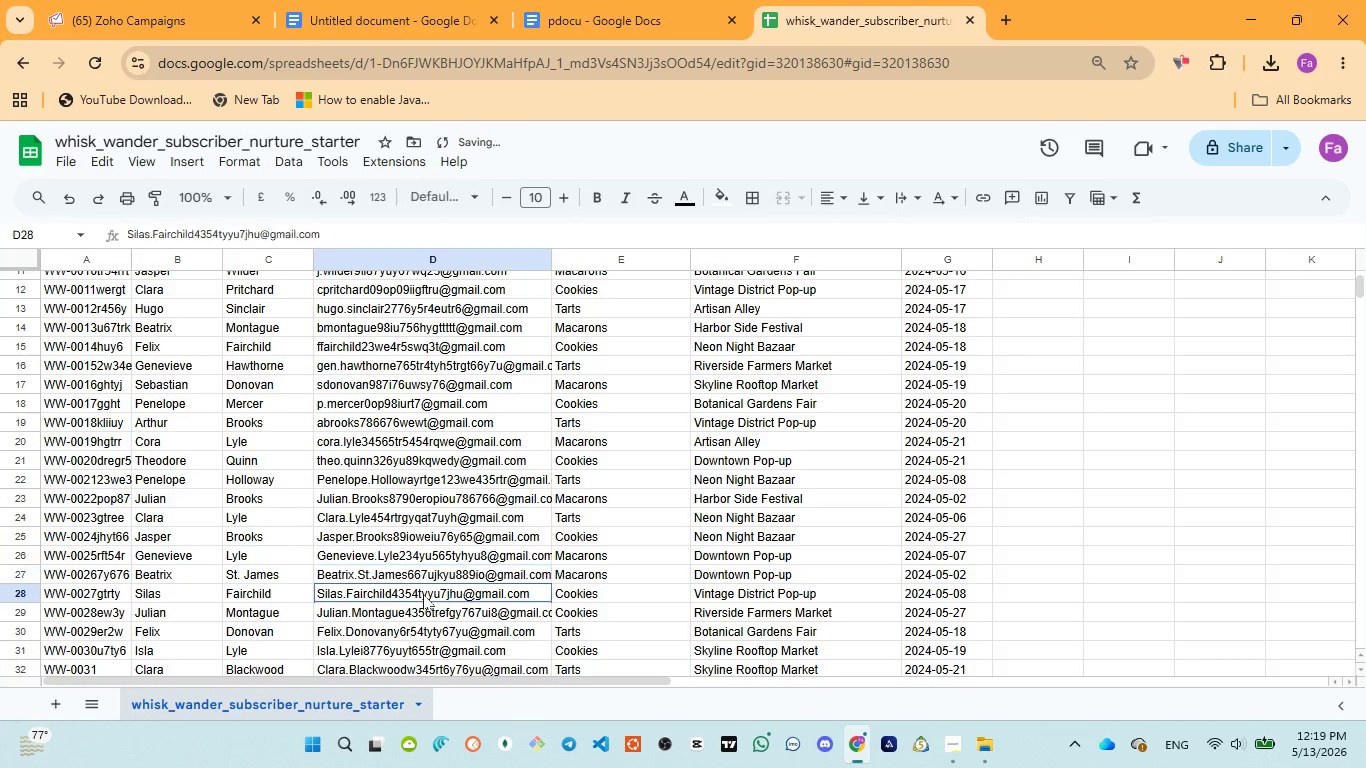 
double_click([423, 594])
 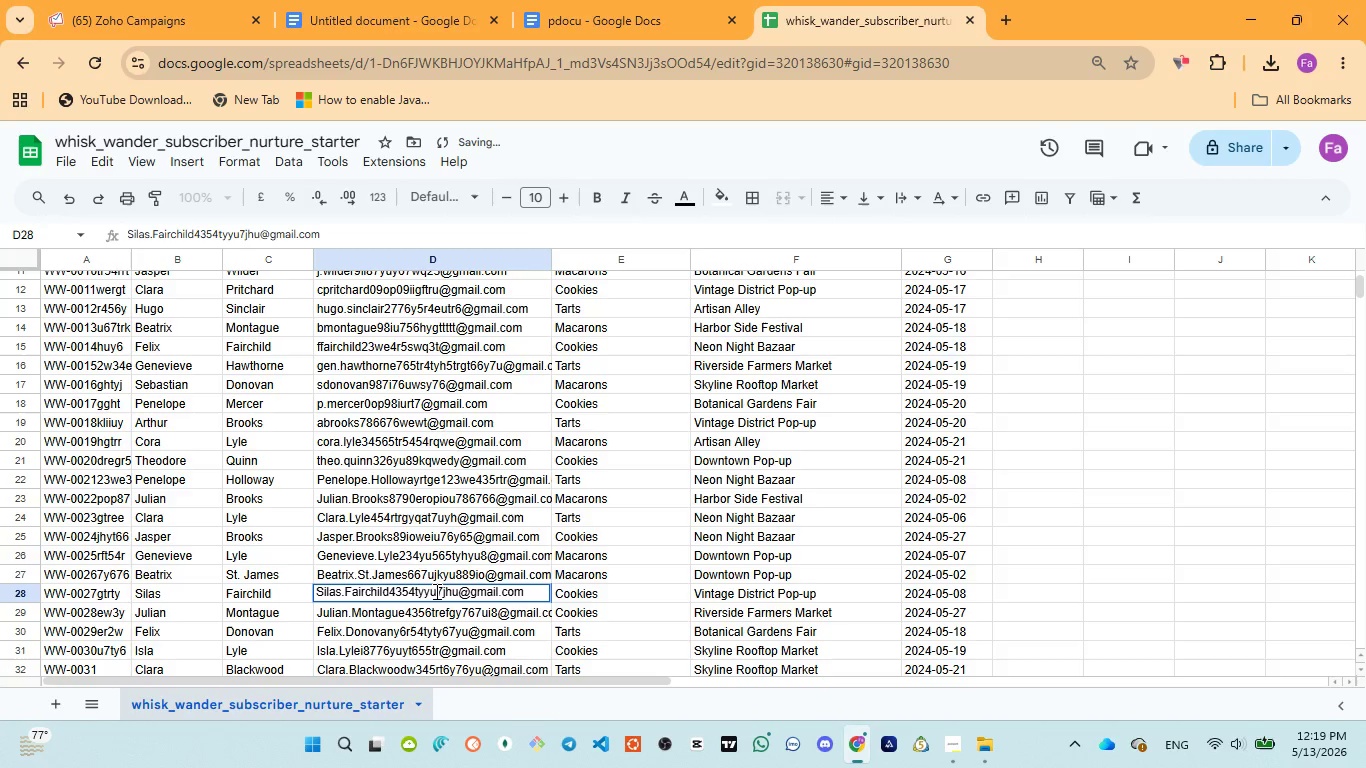 
left_click([435, 591])
 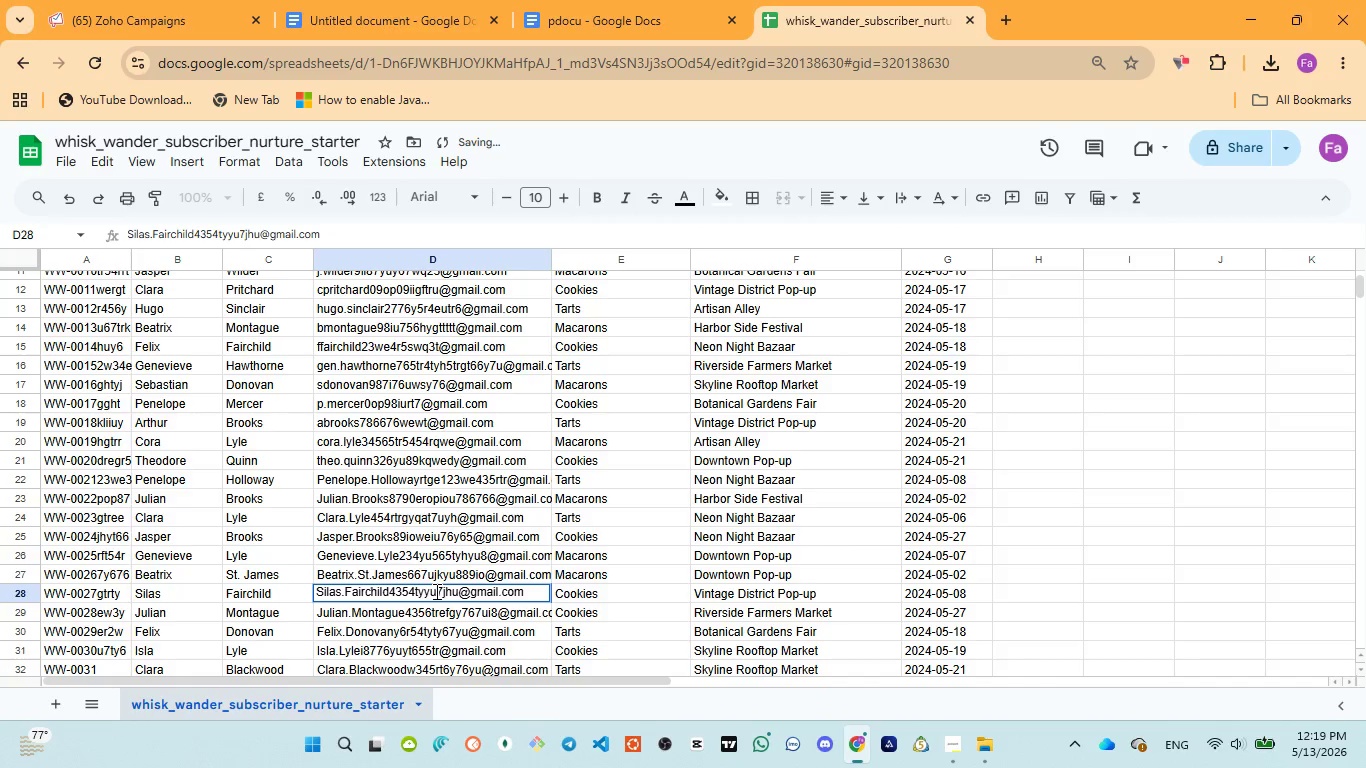 
type(ghy)
 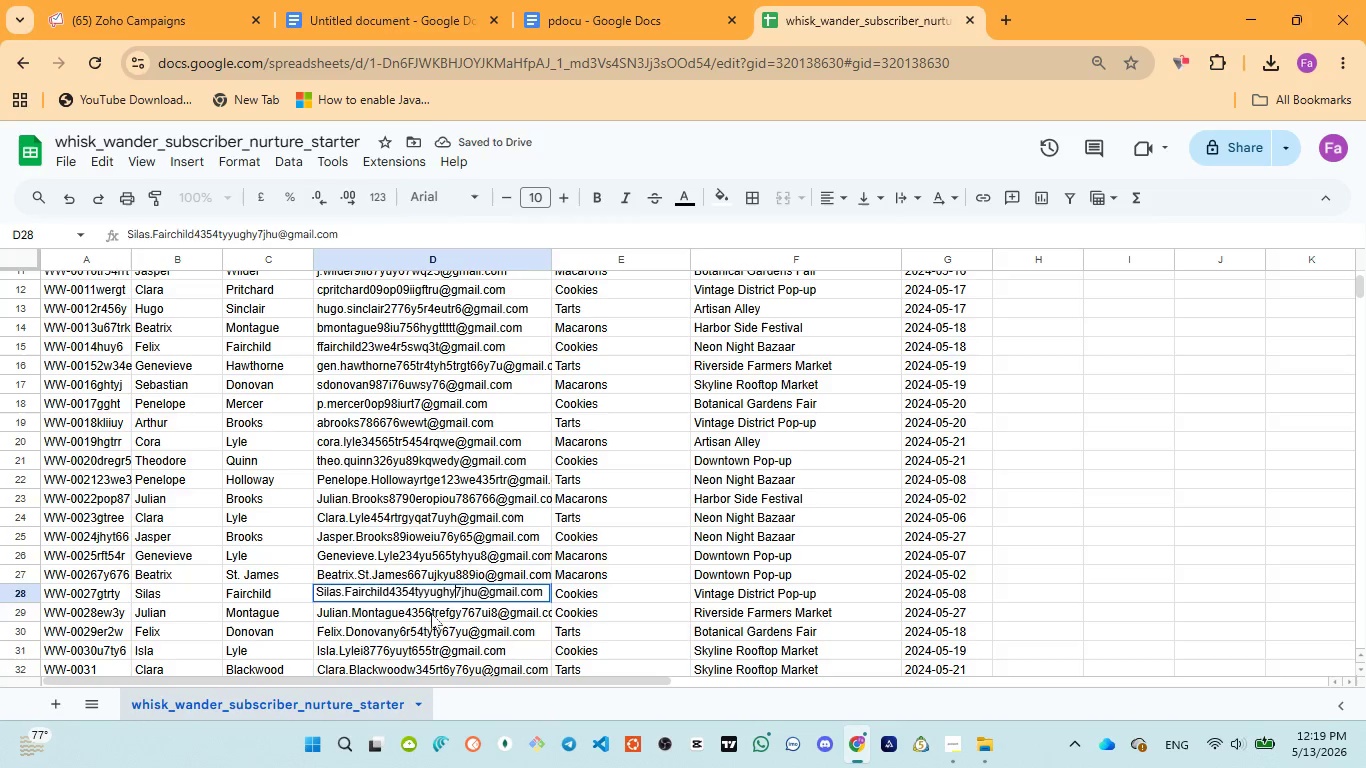 
double_click([431, 613])
 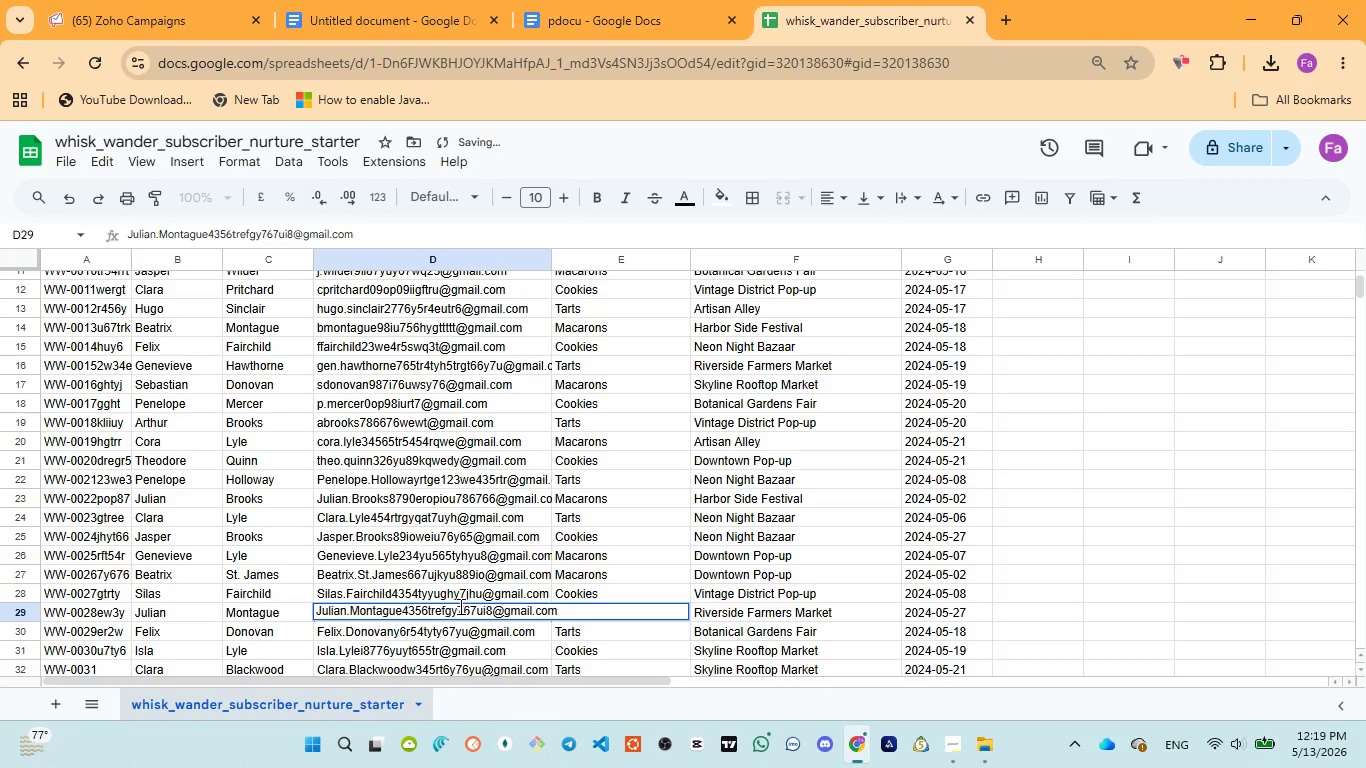 
left_click([460, 606])
 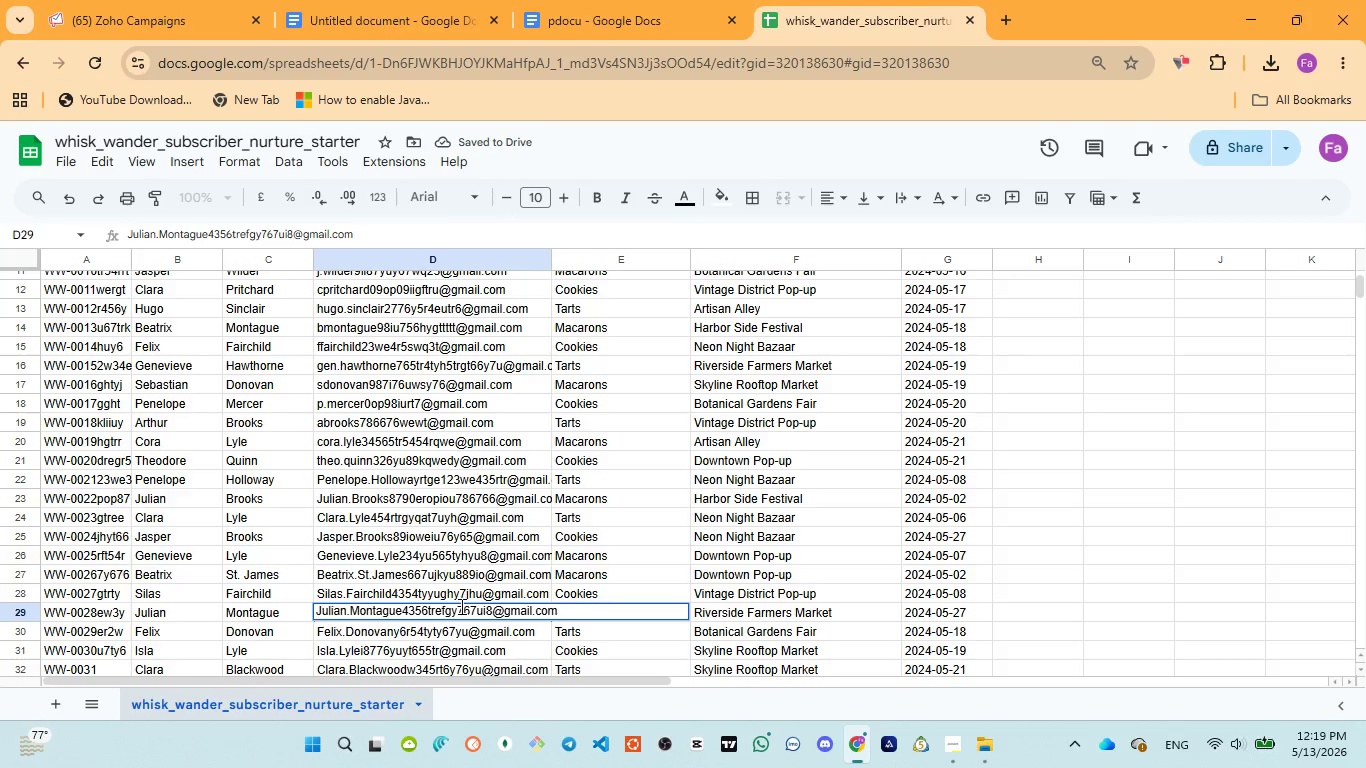 
type(w3e)
 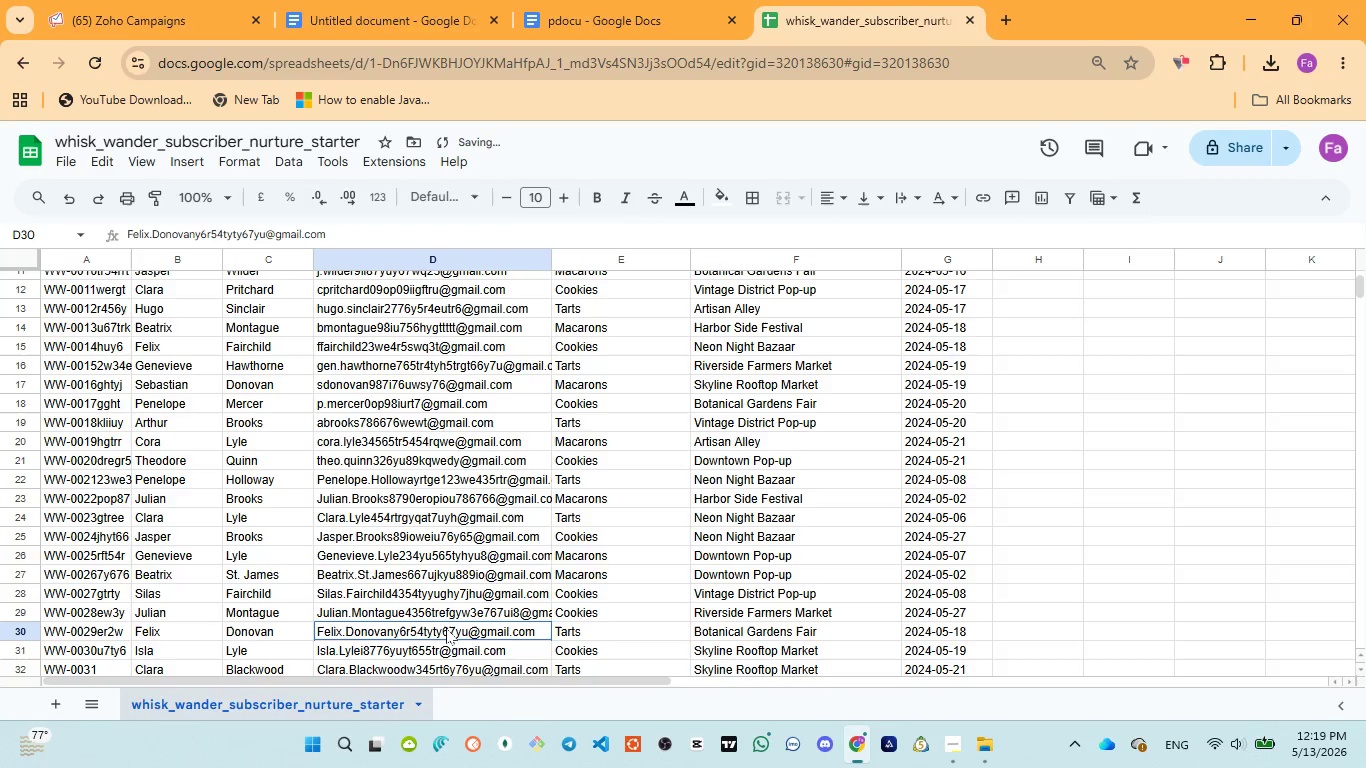 
double_click([446, 628])
 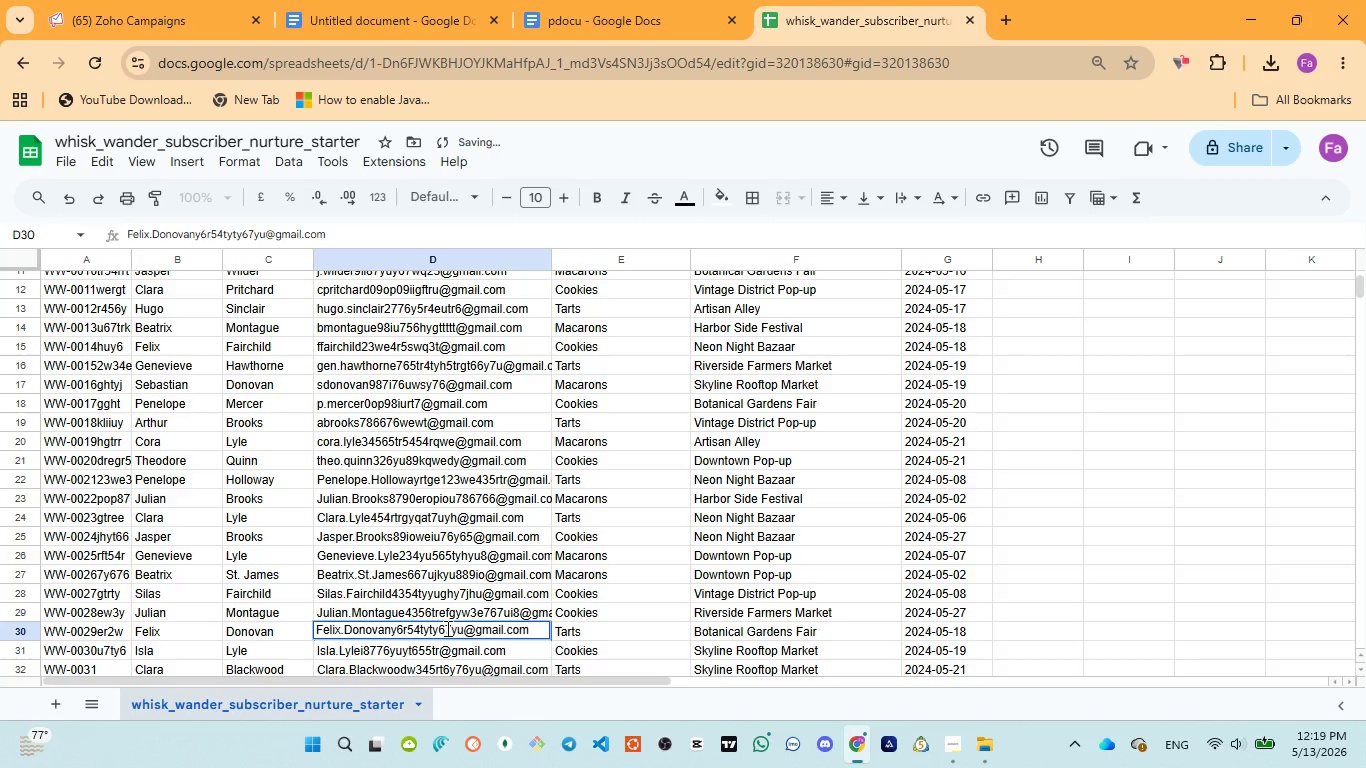 
left_click([446, 628])
 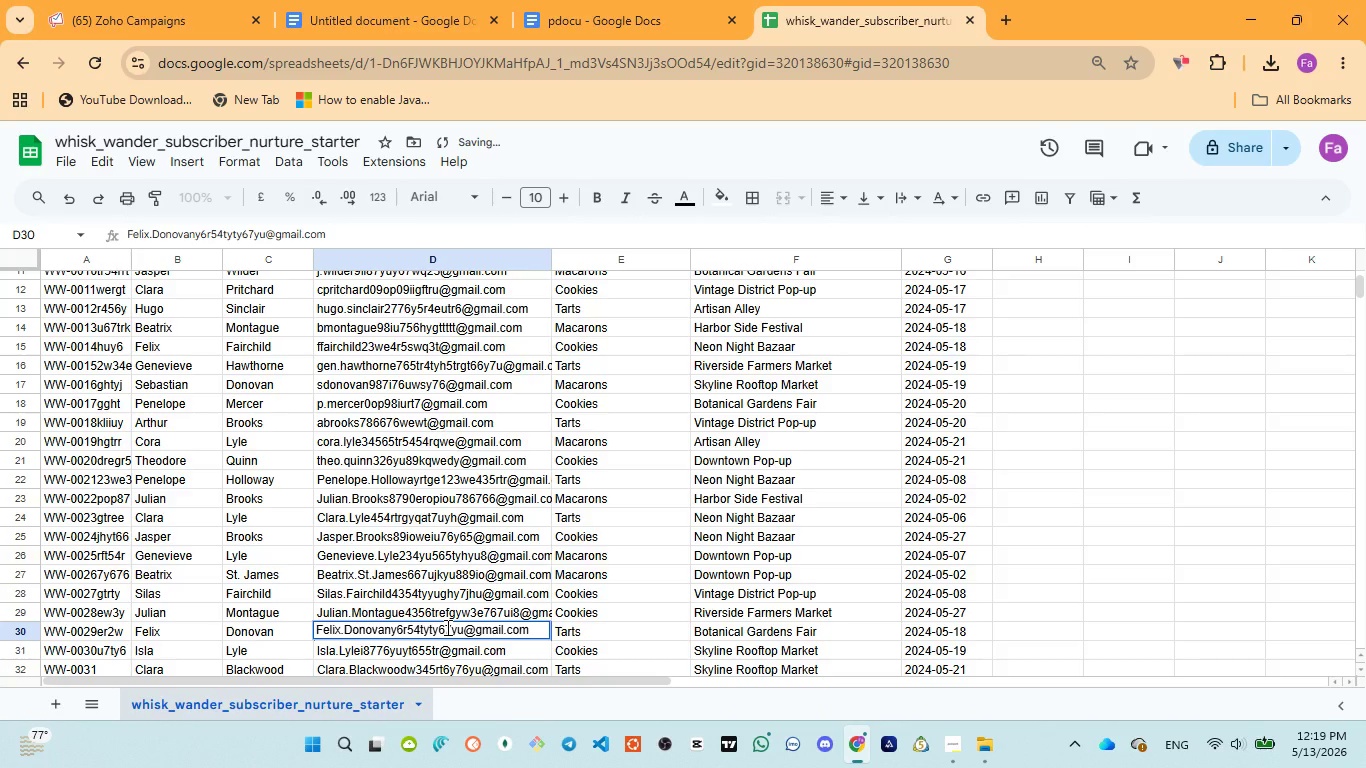 
type(56y)
 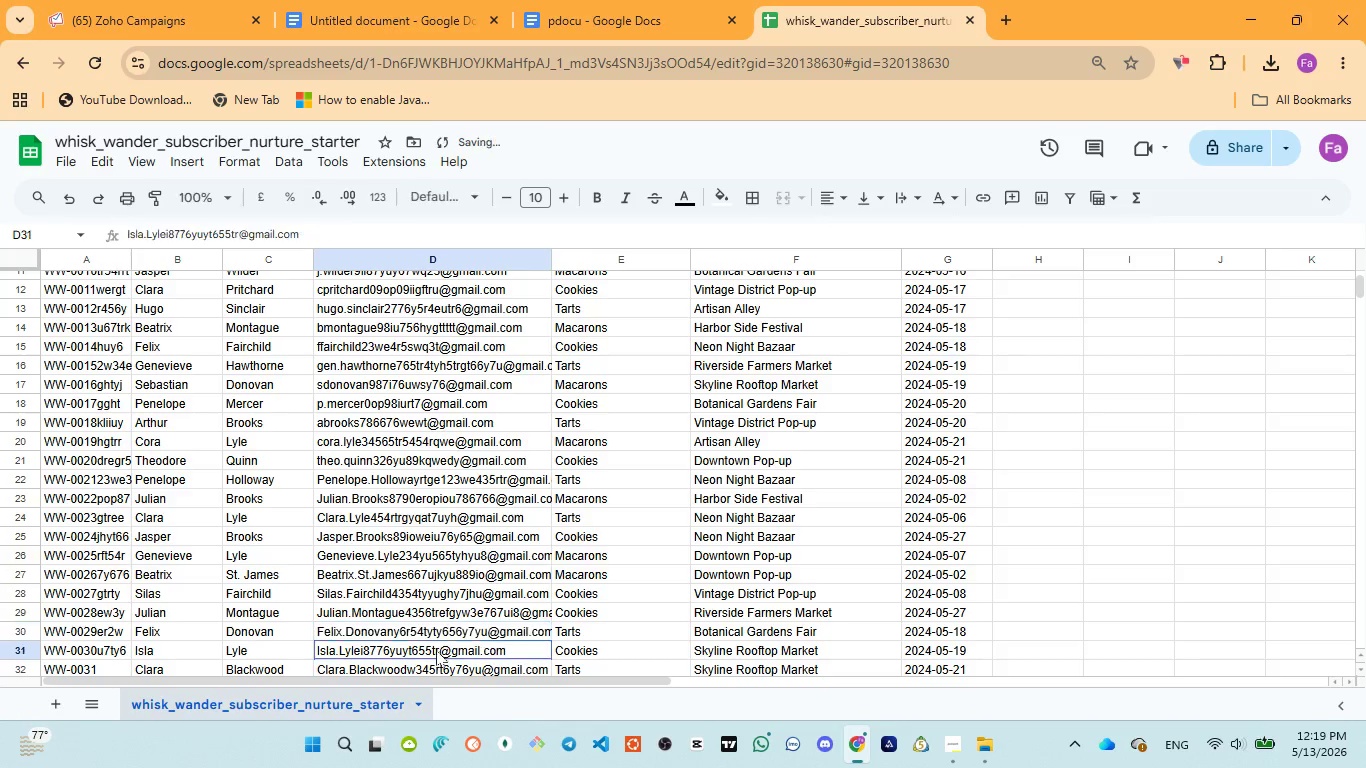 
double_click([436, 650])
 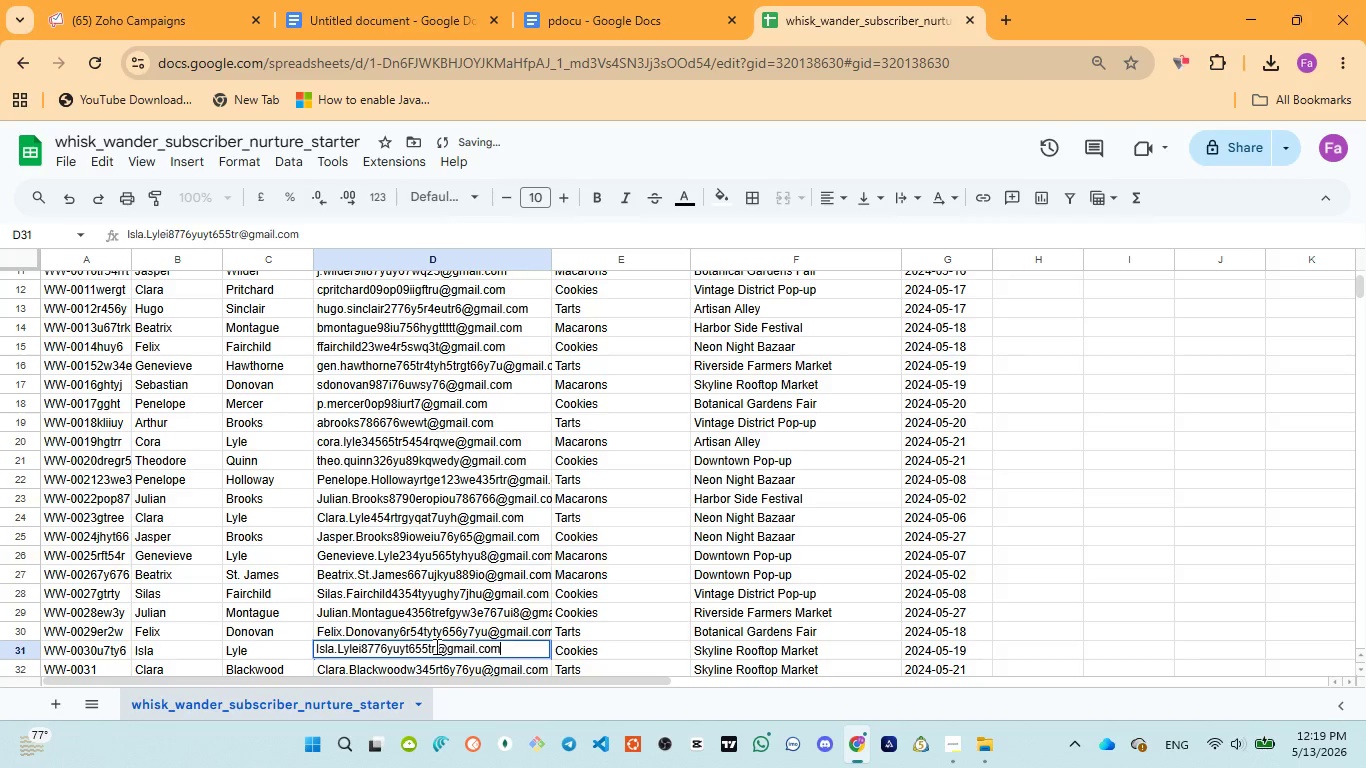 
left_click([435, 646])
 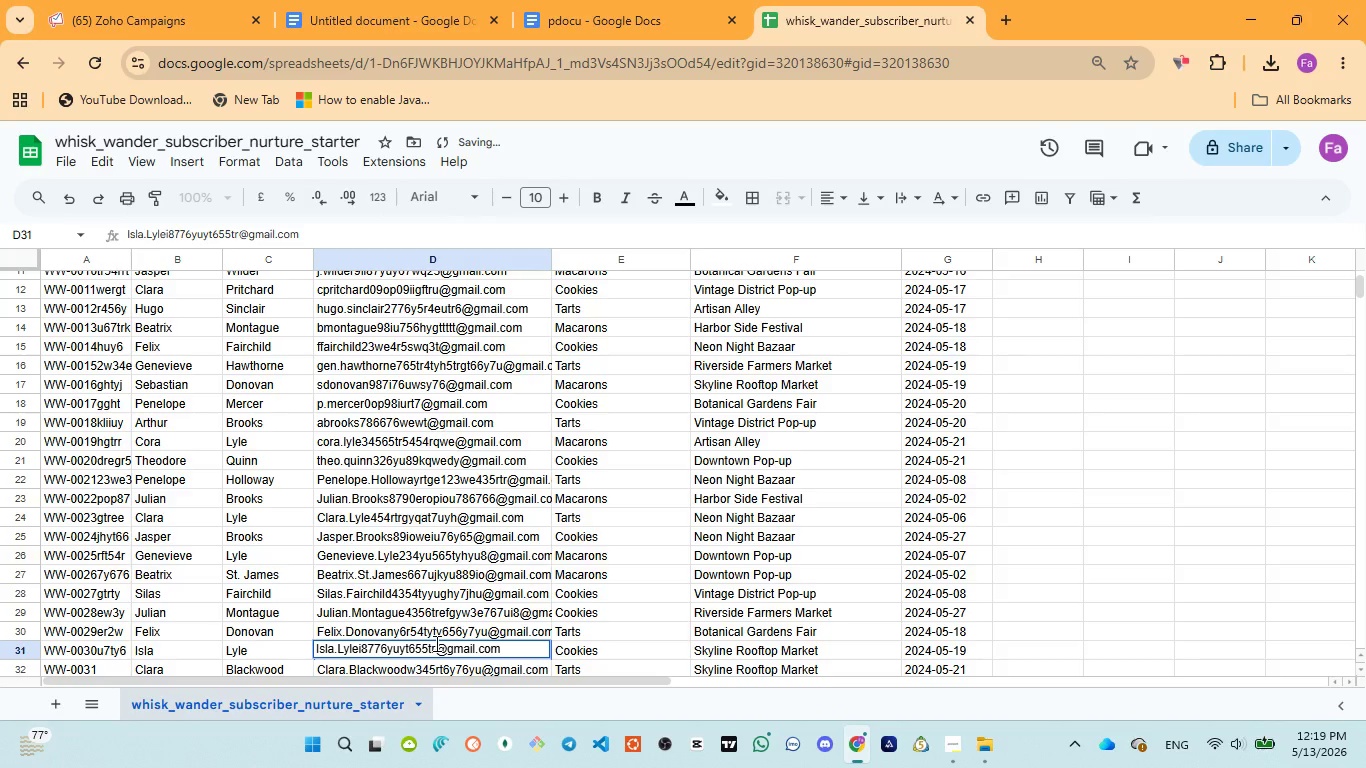 
type(345r)
 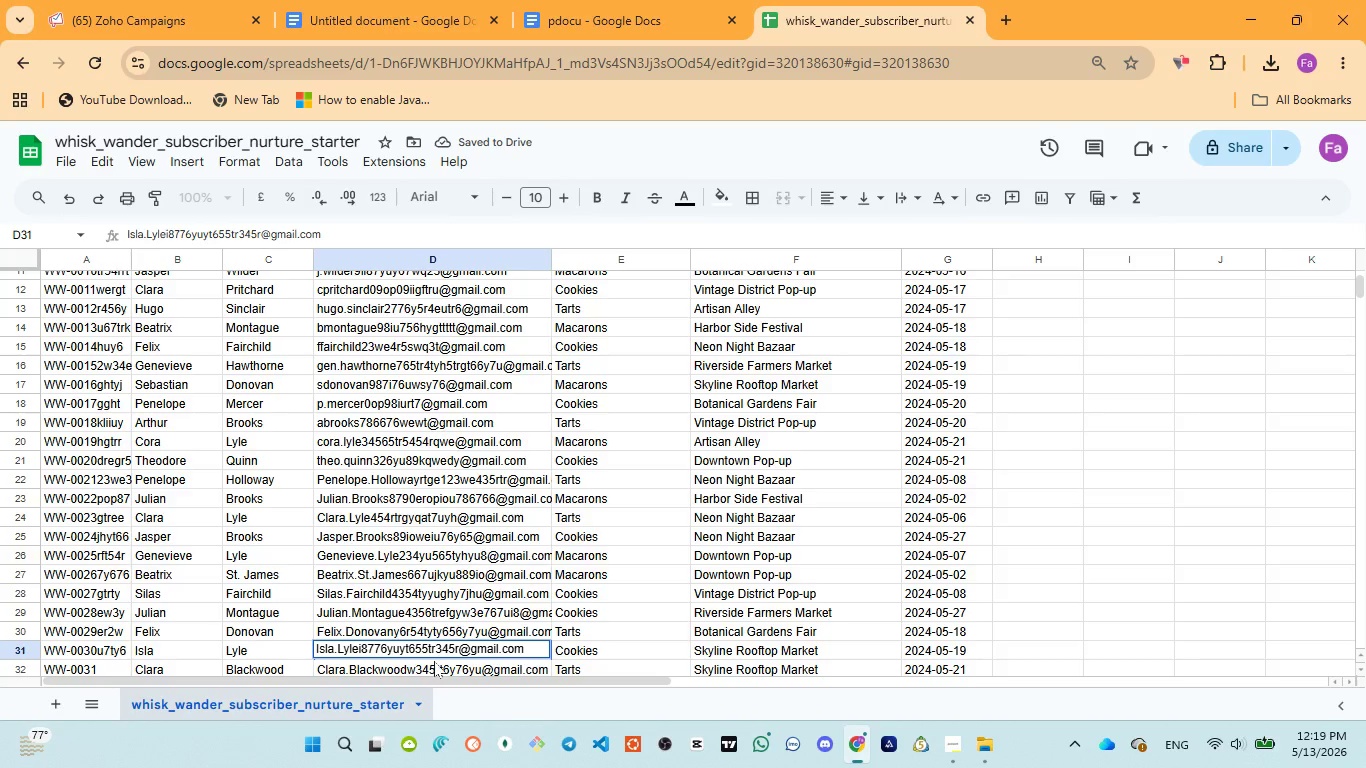 
left_click([434, 661])
 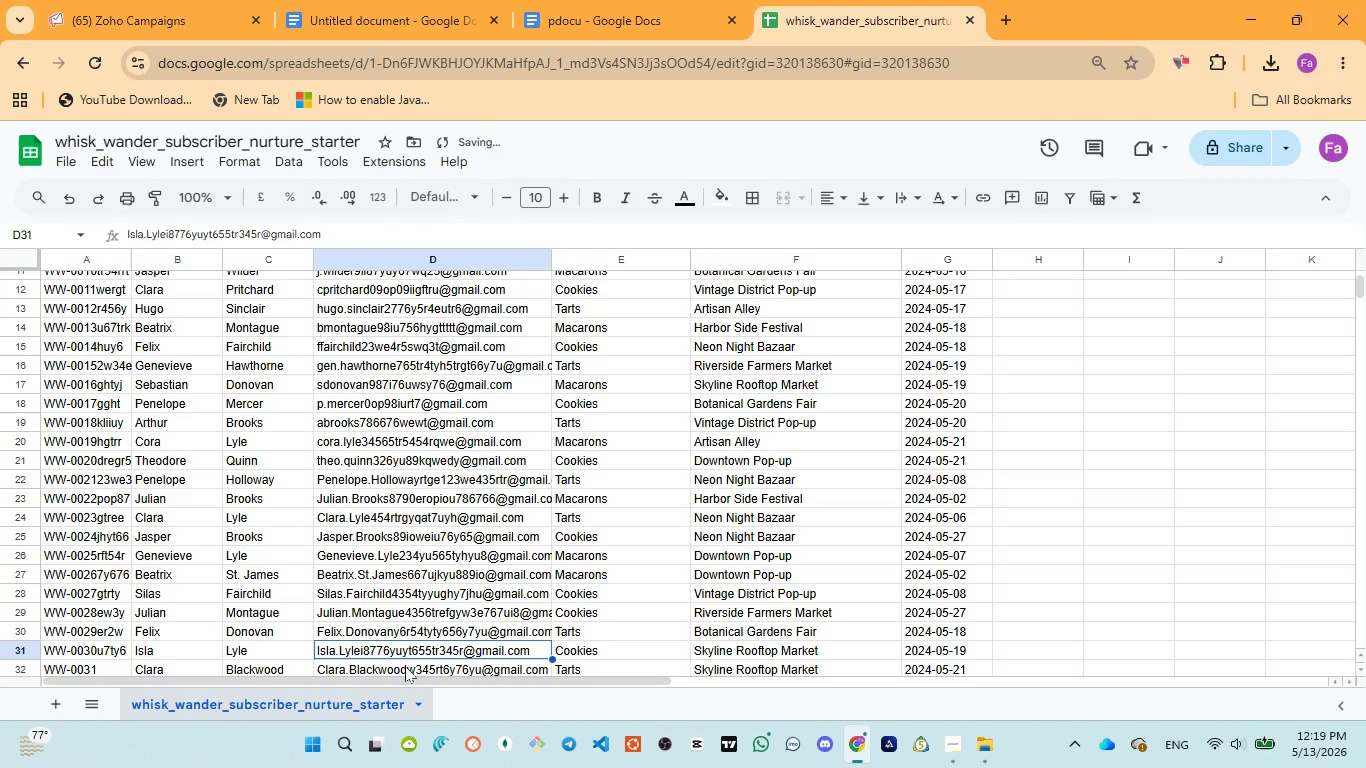 
left_click([404, 666])
 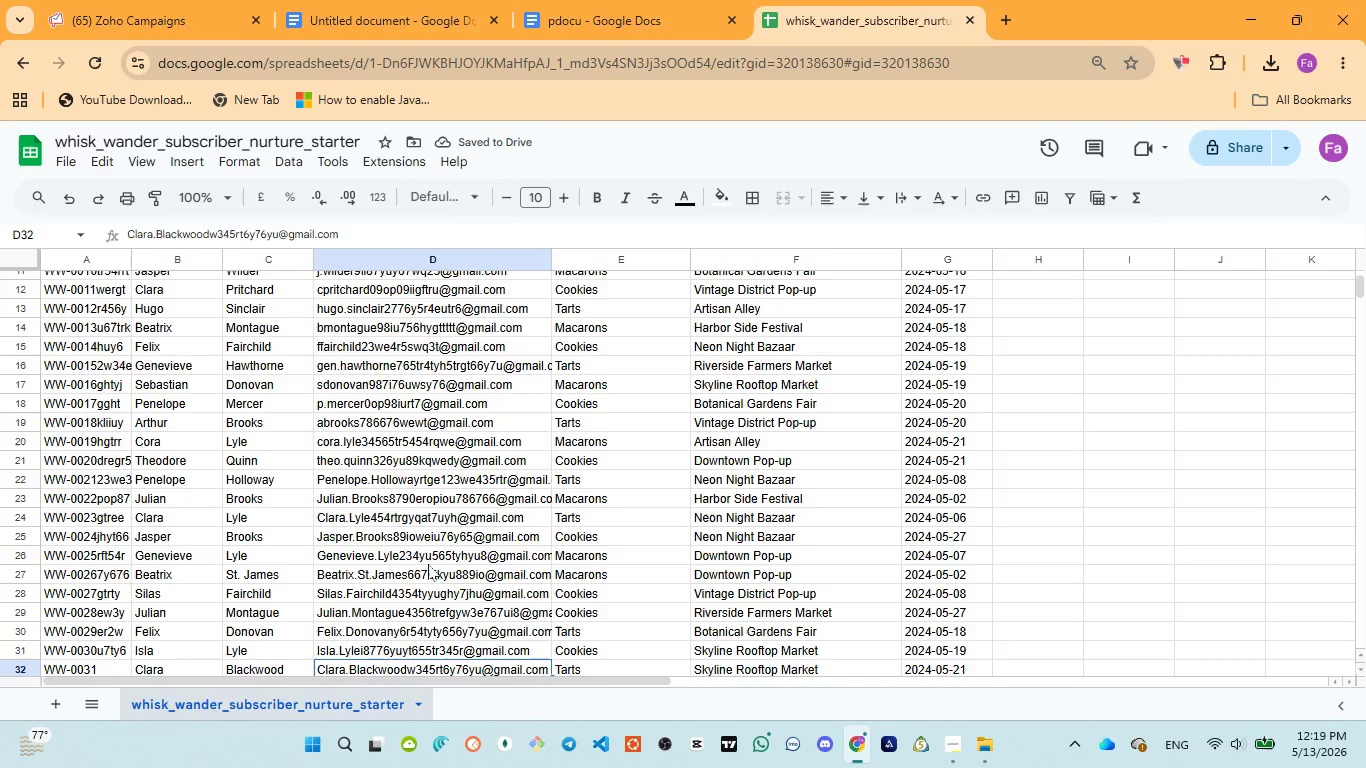 
scroll: coordinate [428, 568], scroll_direction: down, amount: 2.0
 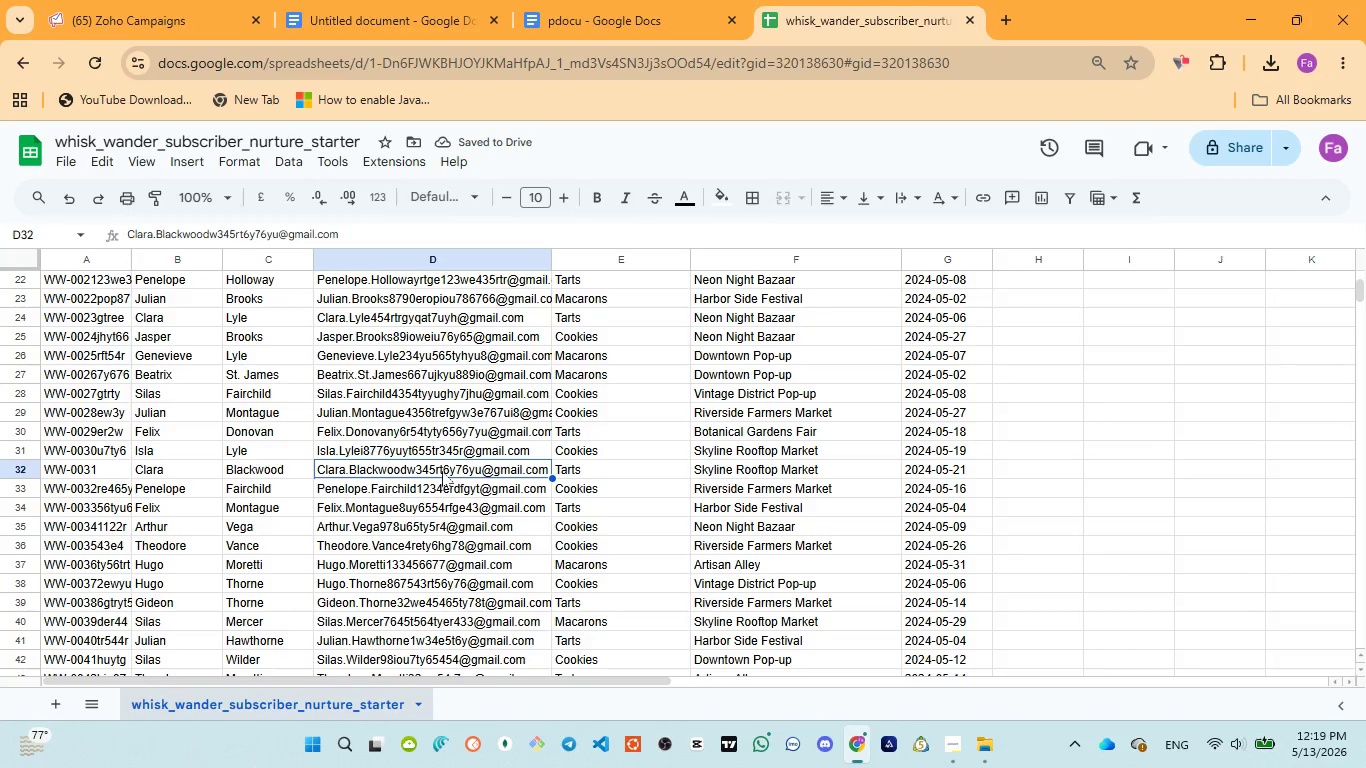 
double_click([442, 471])
 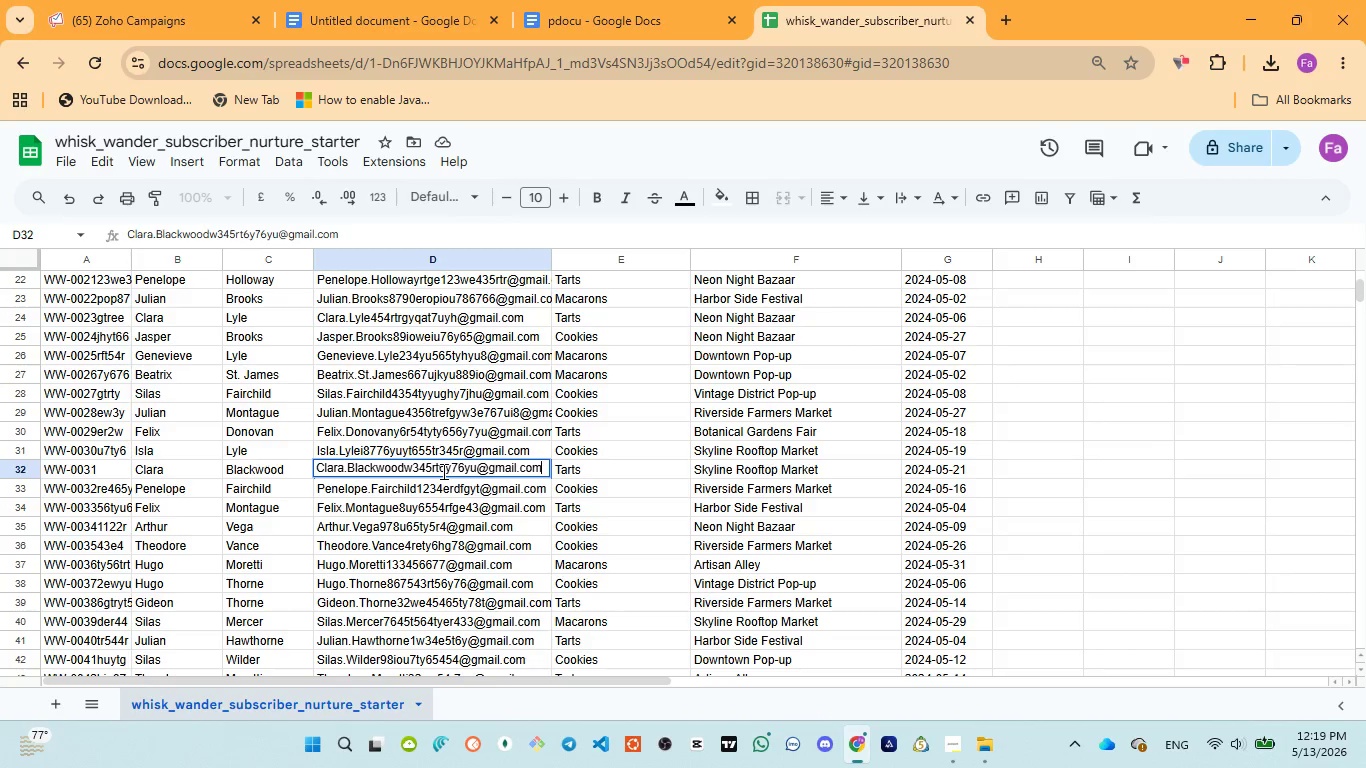 
left_click([442, 471])
 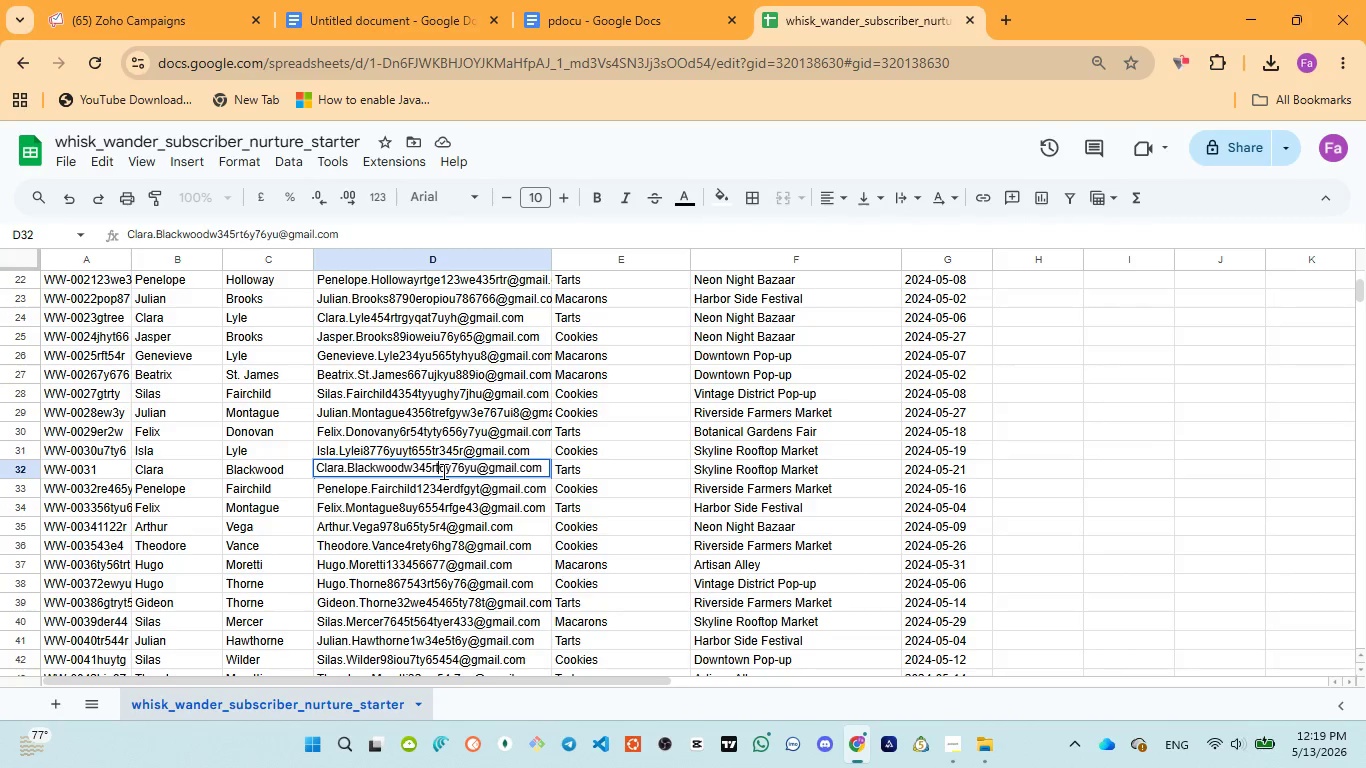 
type(yt6)
 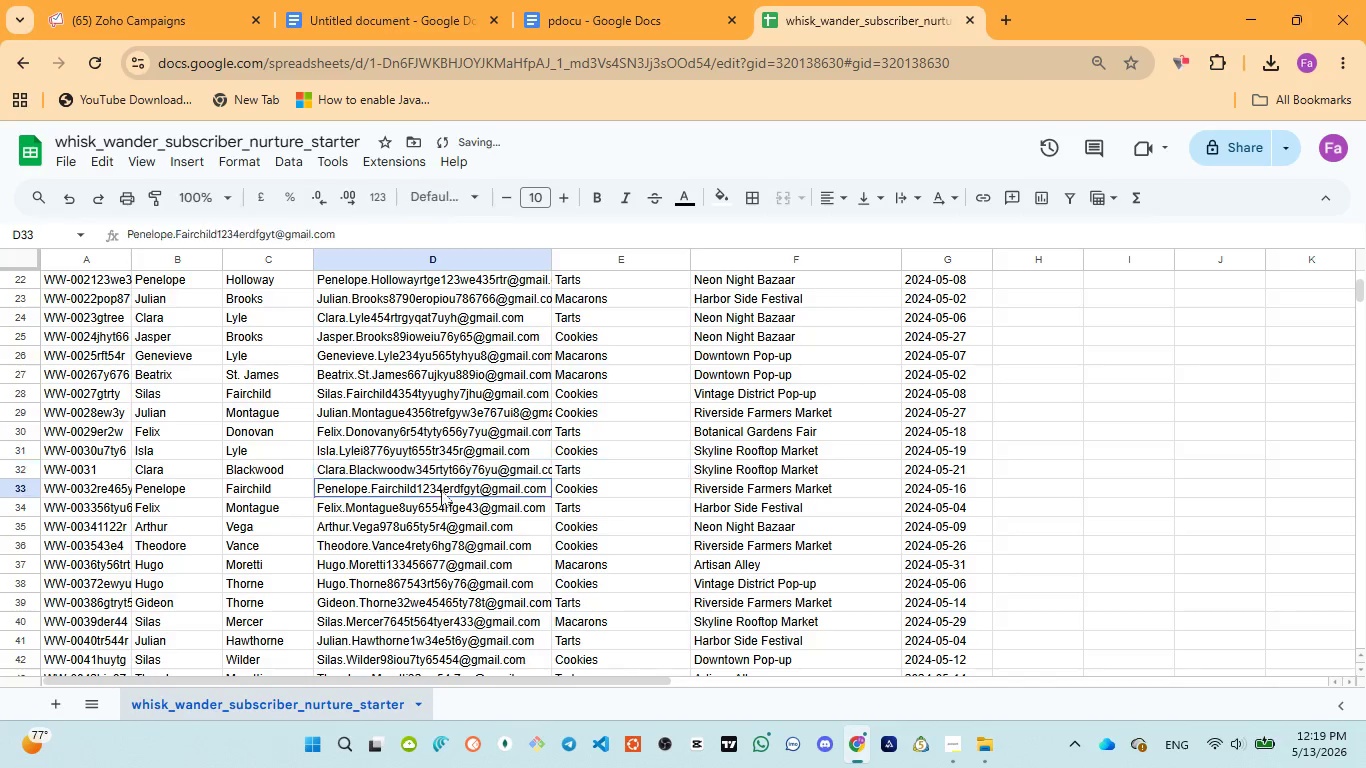 
double_click([441, 490])
 